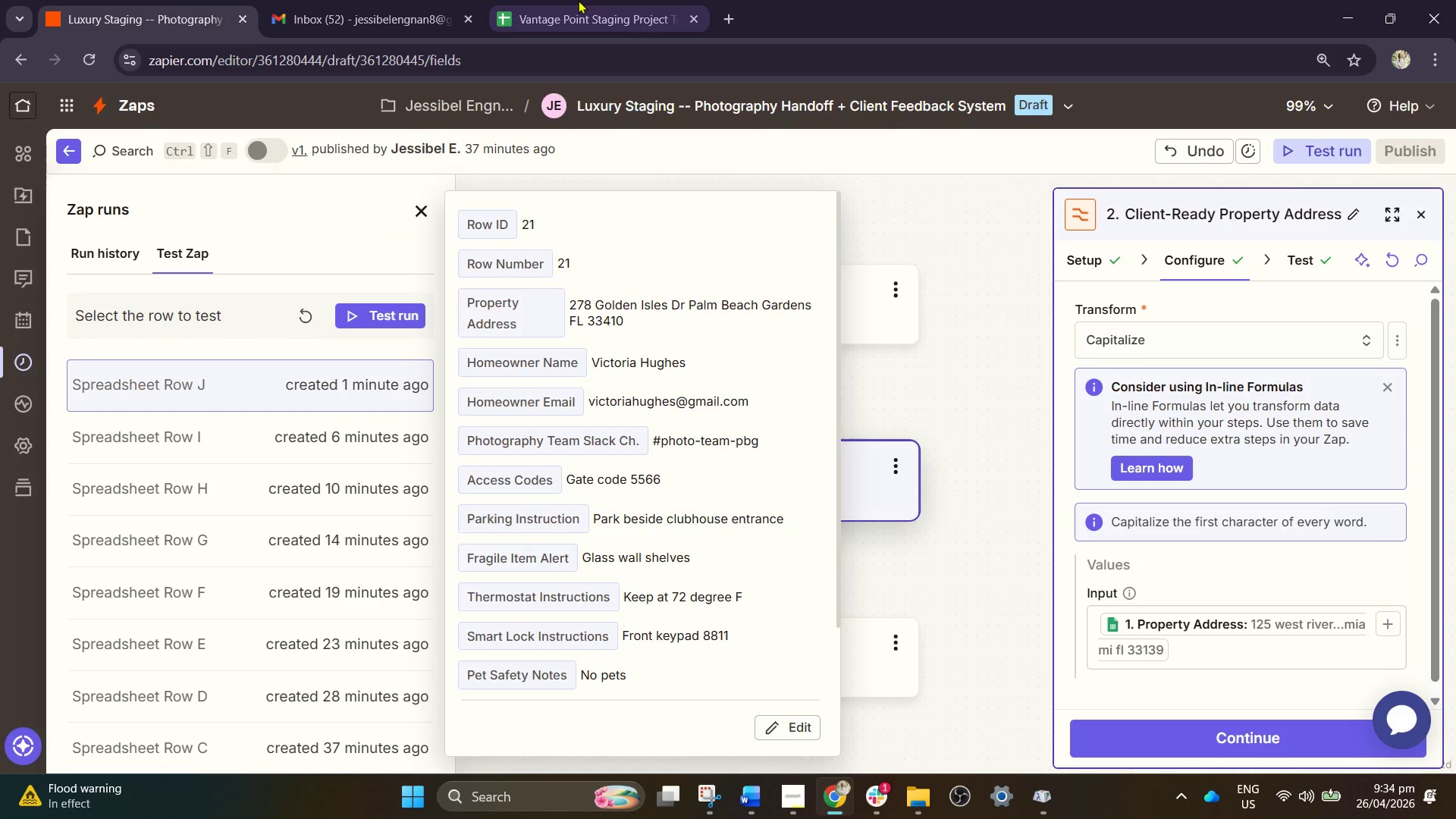 
left_click([578, 0])
 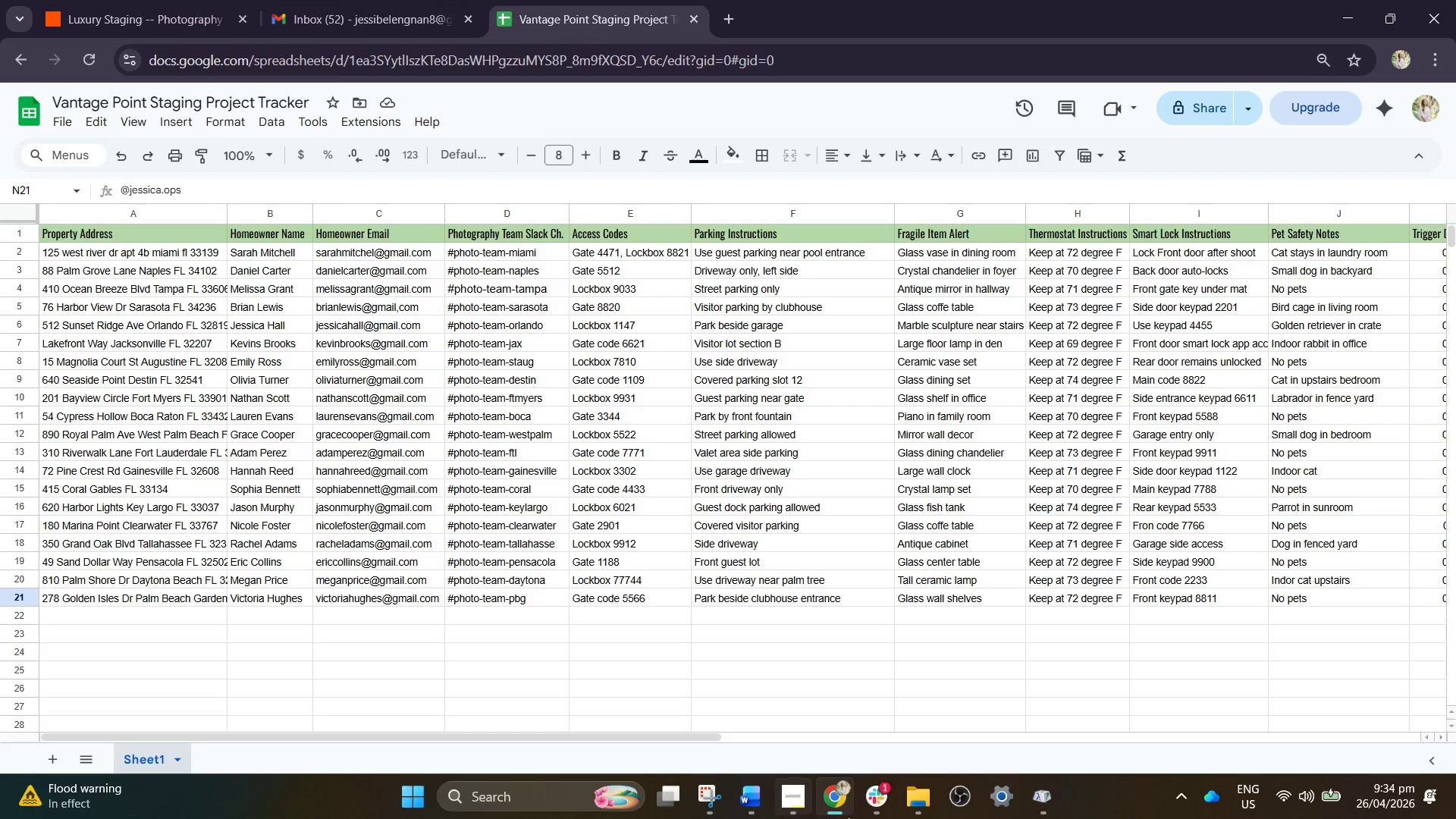 
left_click([868, 789])
 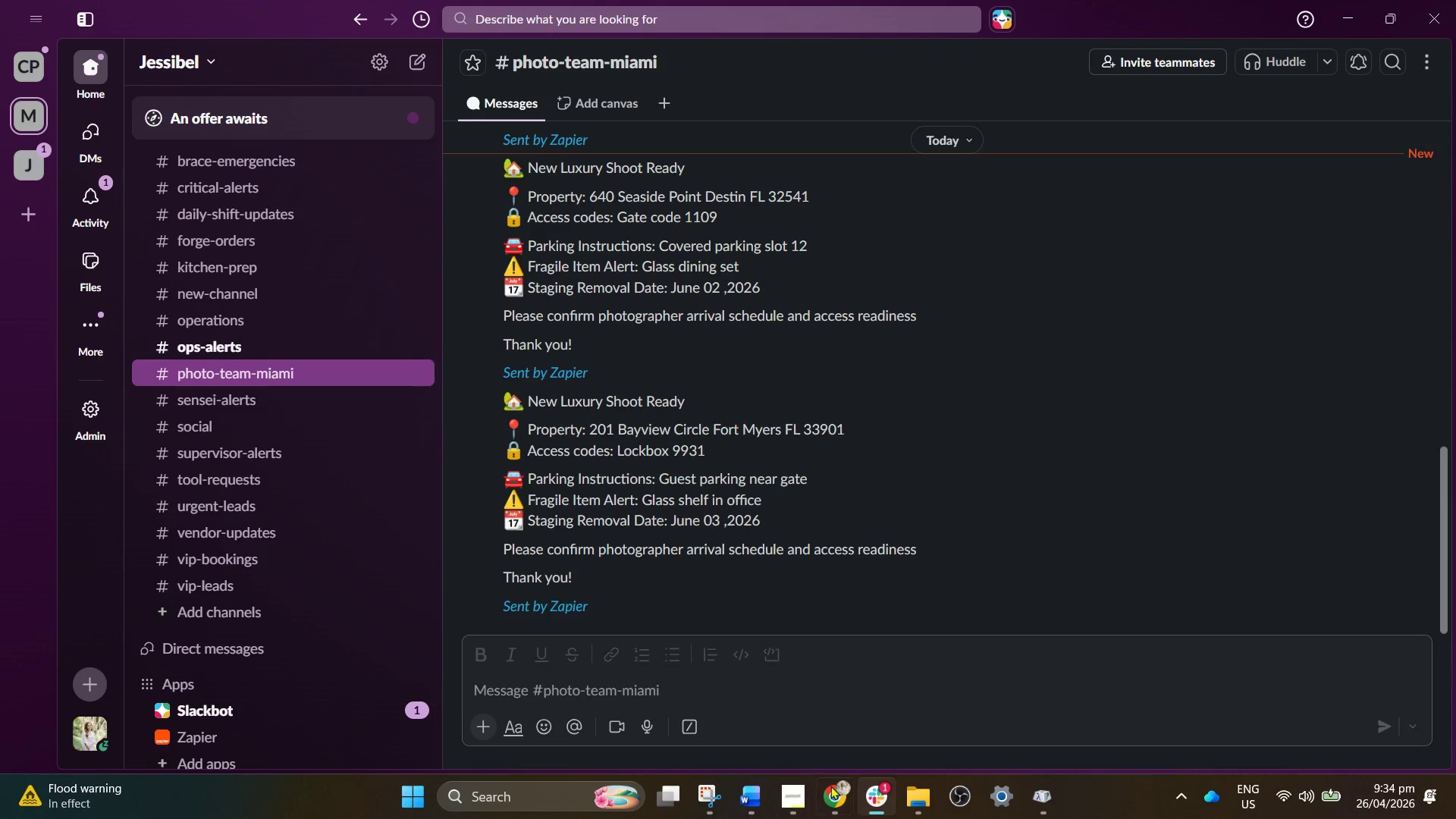 
scroll: coordinate [843, 465], scroll_direction: down, amount: 3.0
 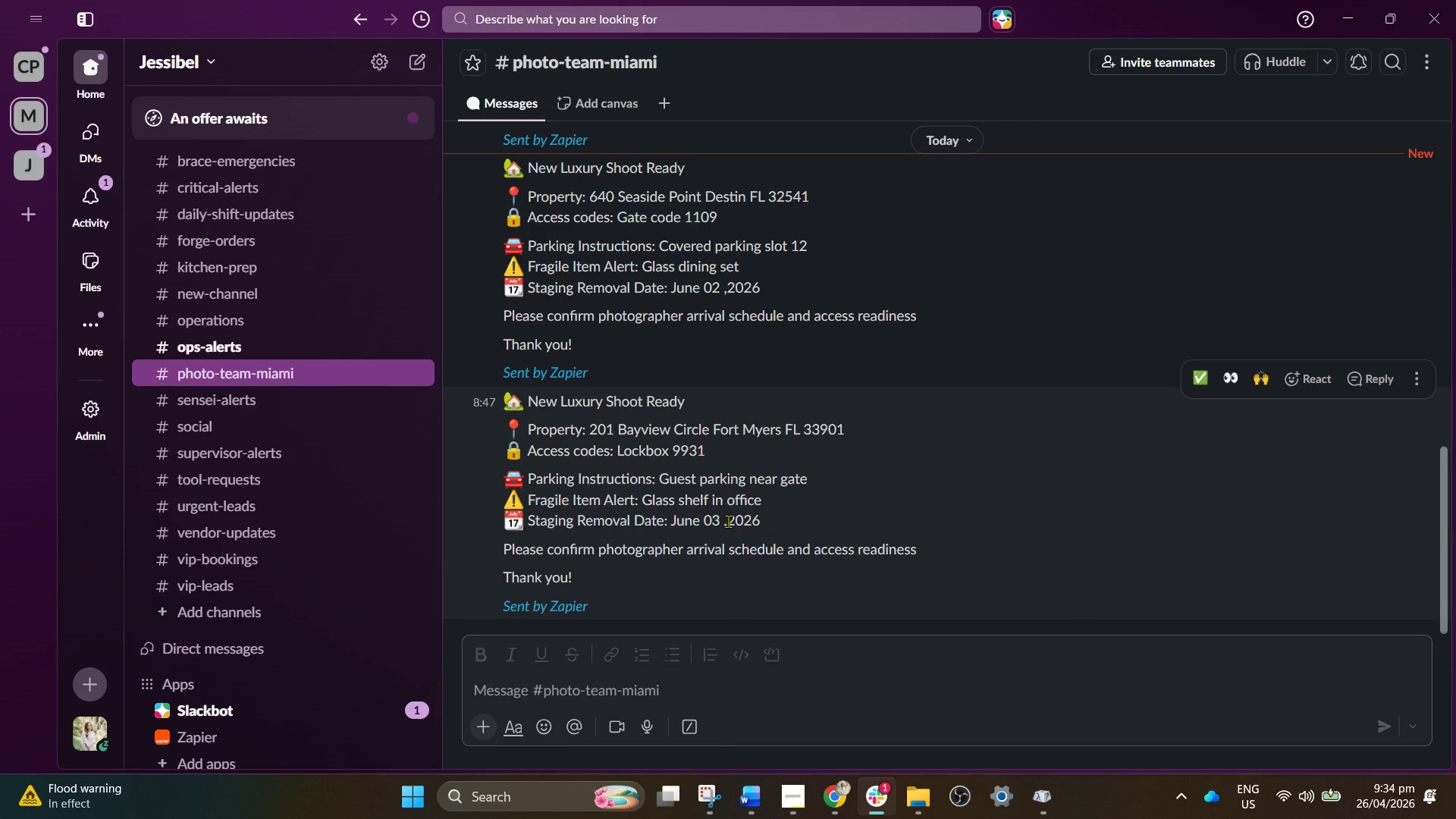 
wait(9.89)
 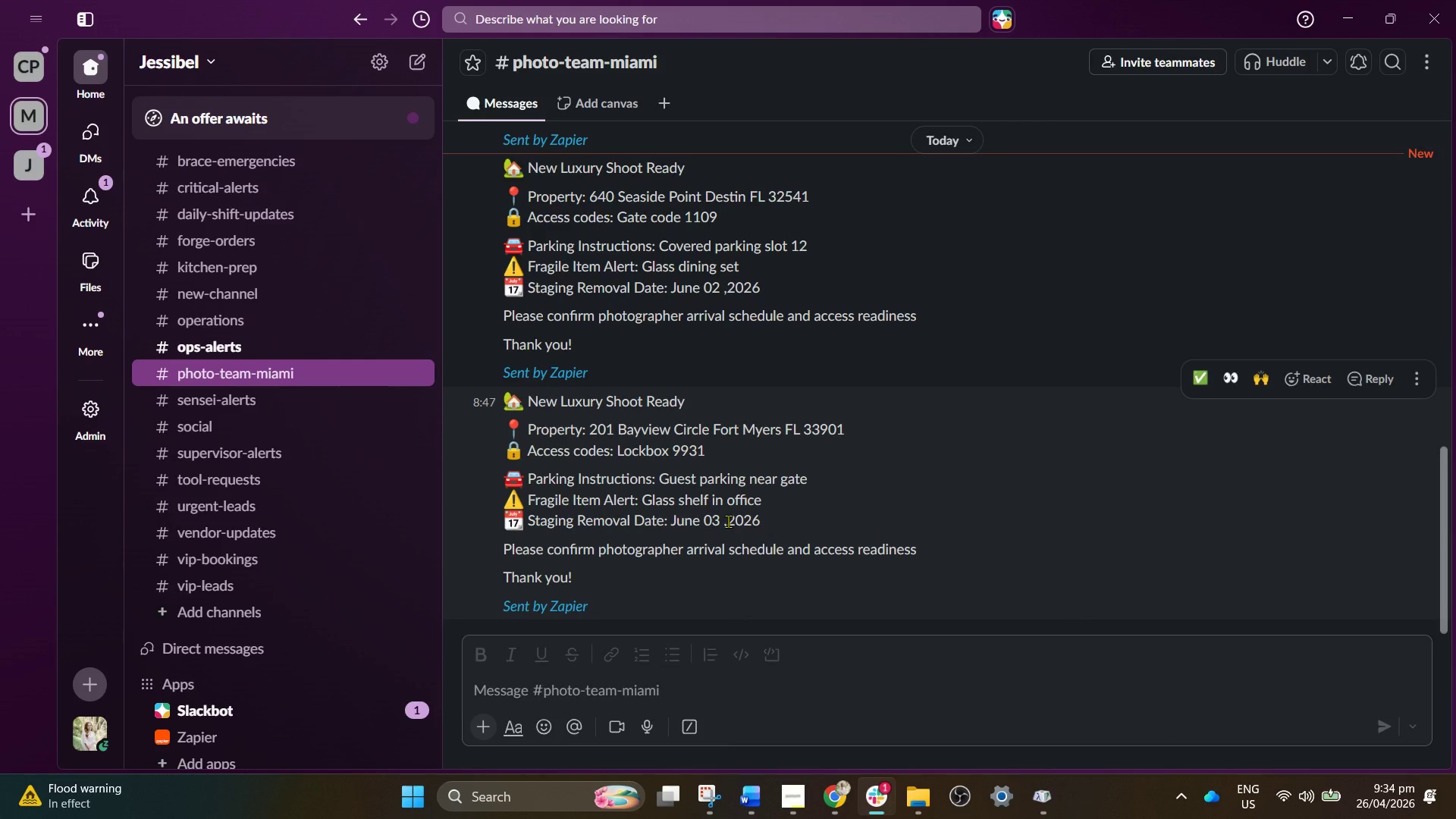 
left_click([845, 799])
 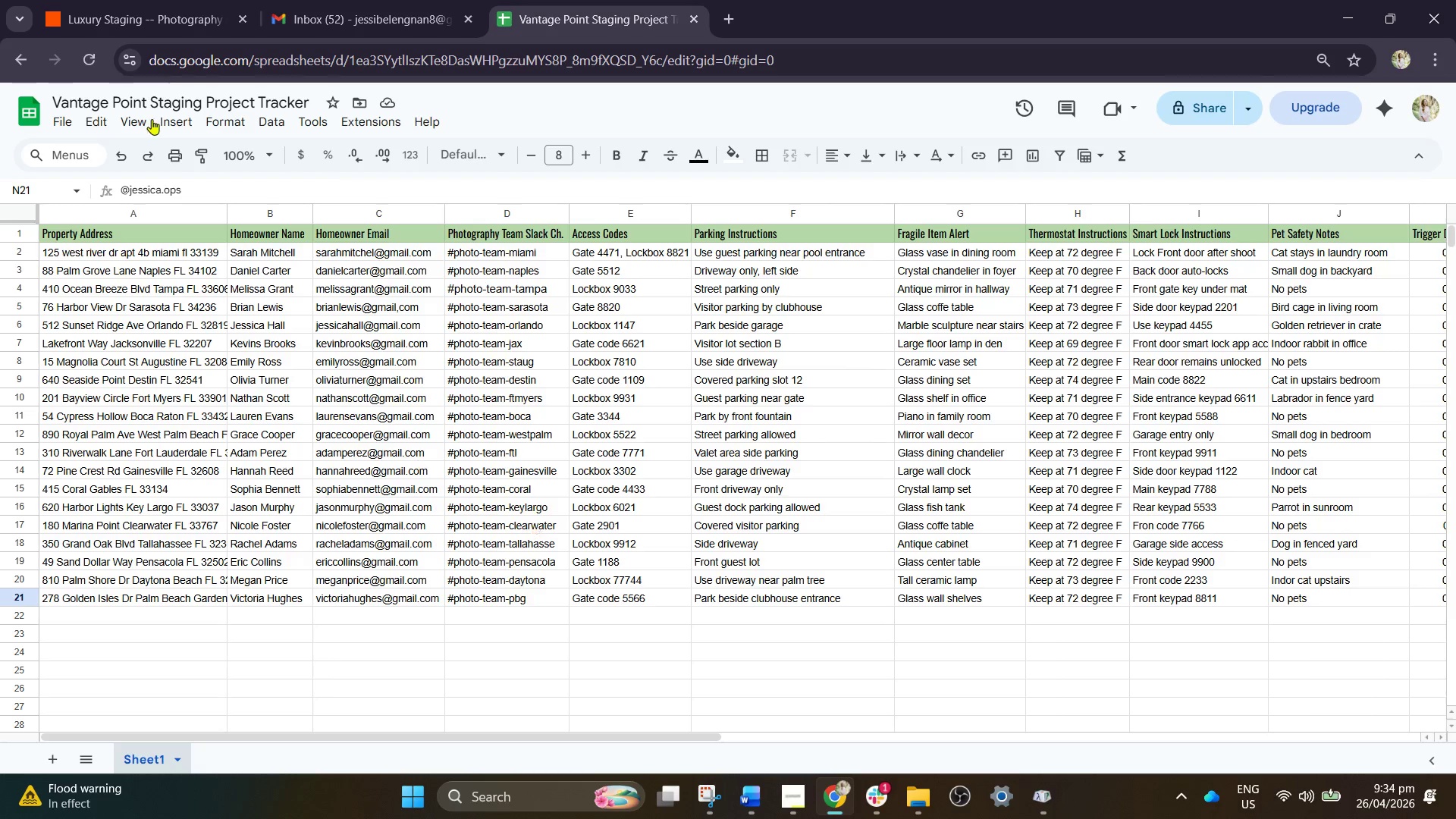 
left_click([105, 19])
 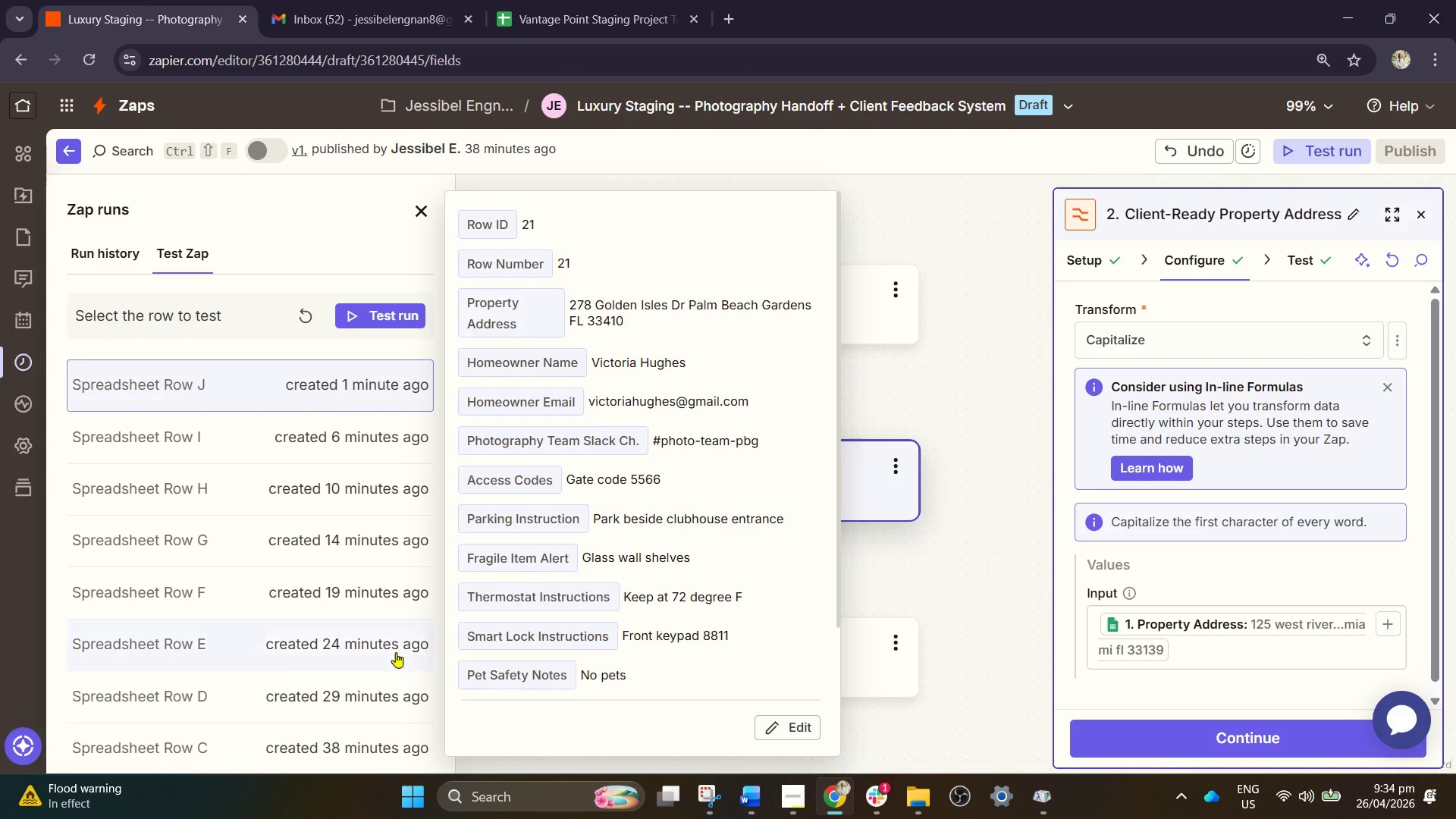 
scroll: coordinate [344, 603], scroll_direction: down, amount: 6.0
 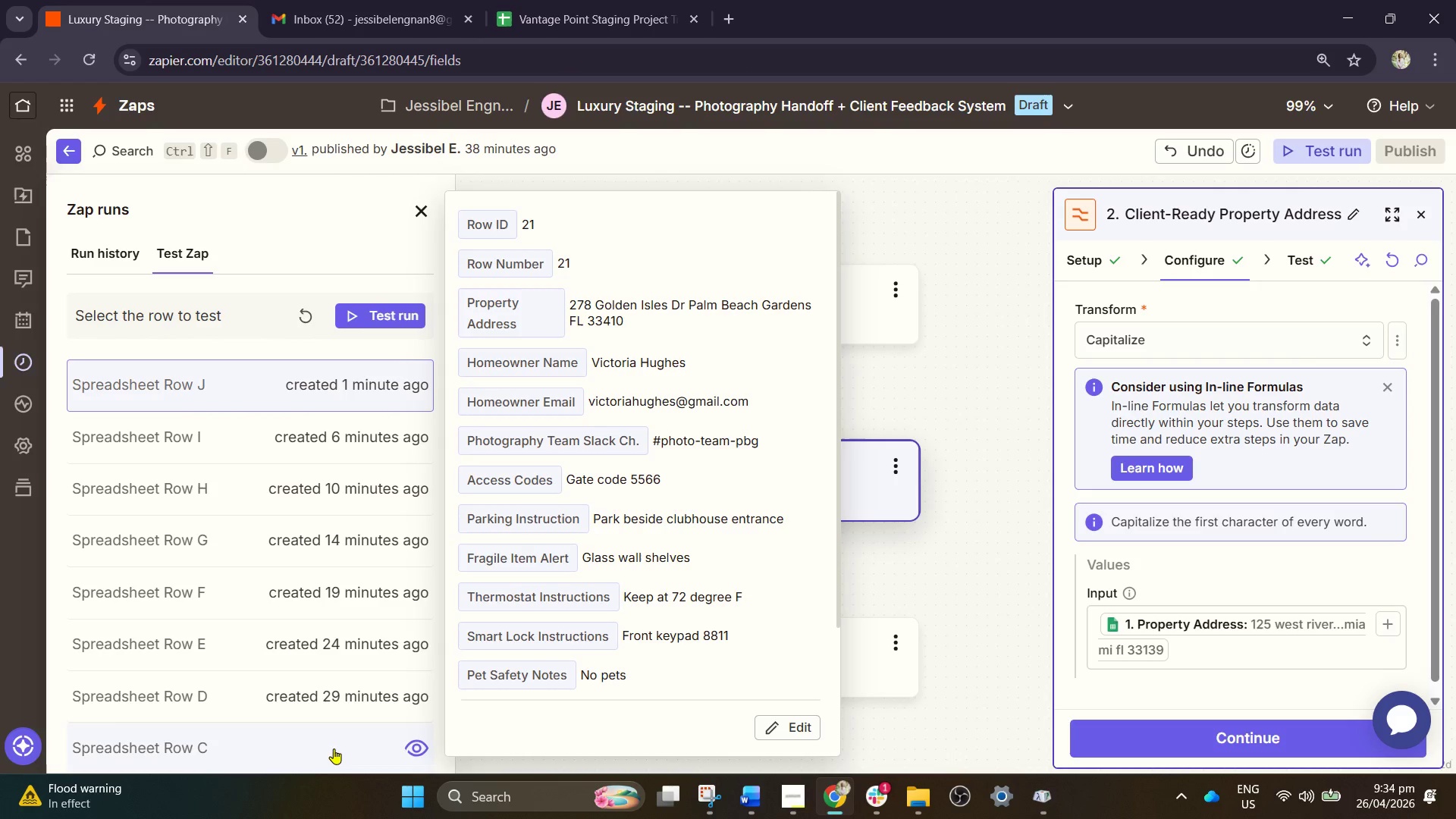 
left_click([313, 747])
 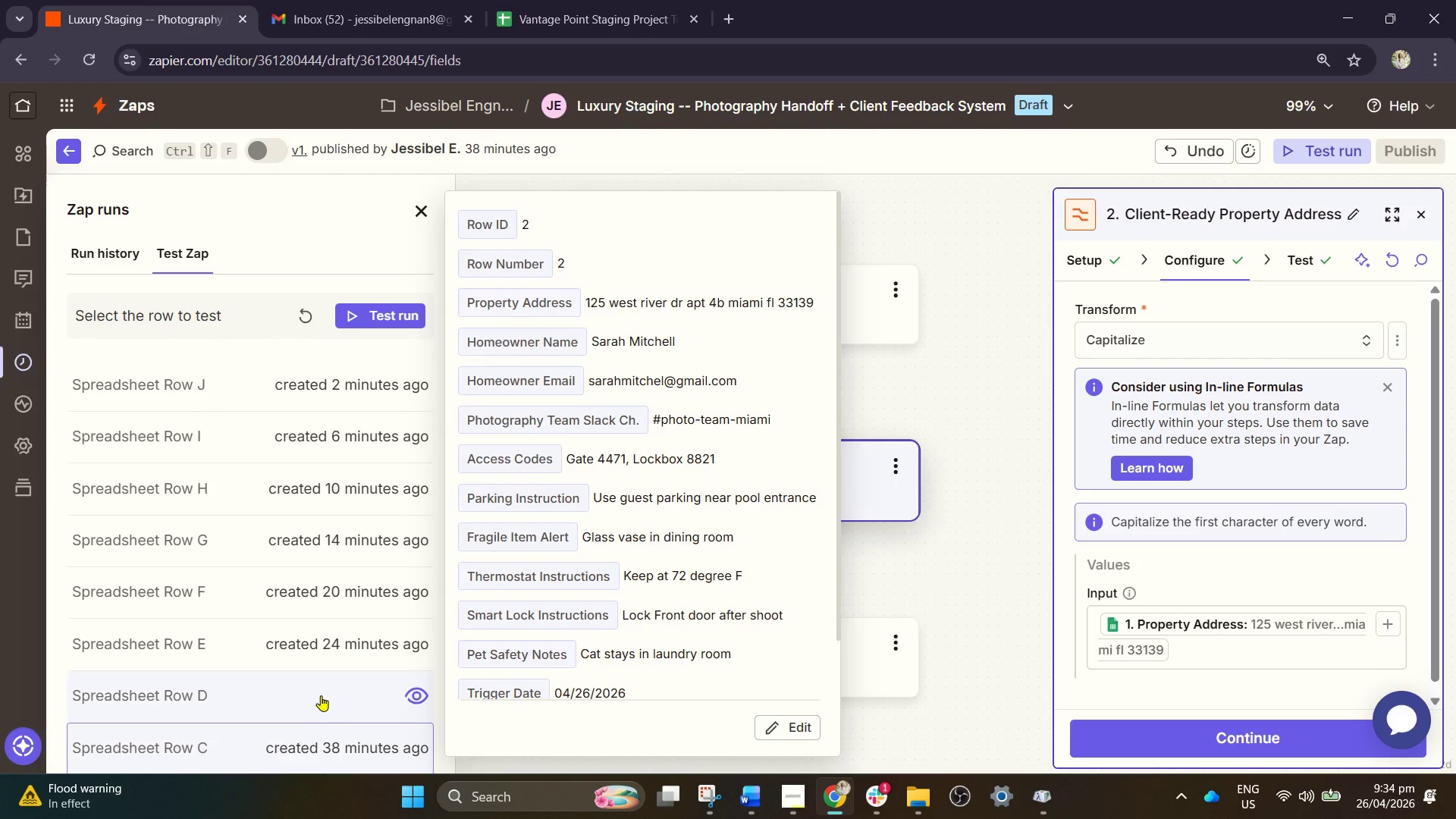 
left_click([620, 0])
 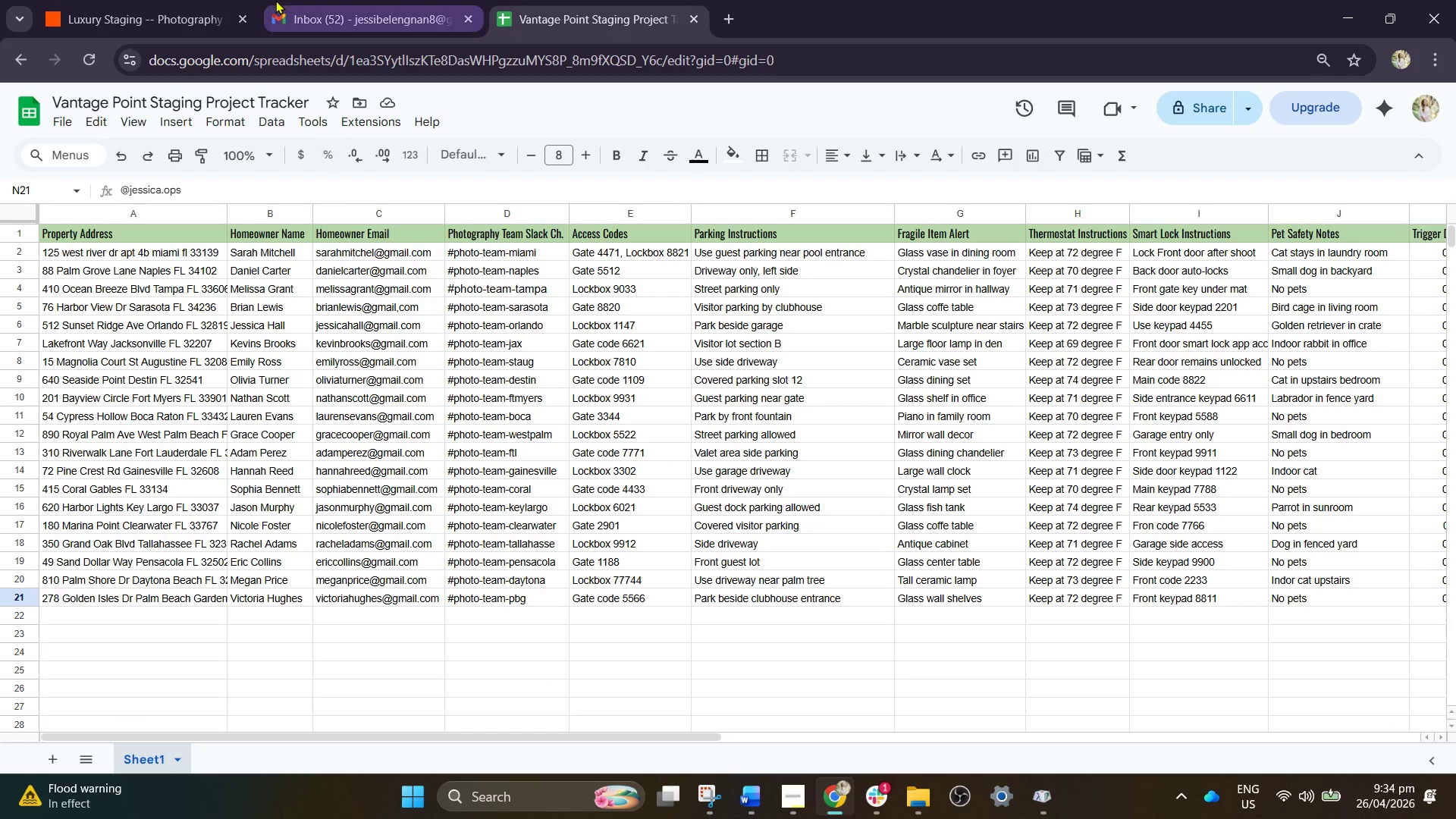 
left_click([197, 0])
 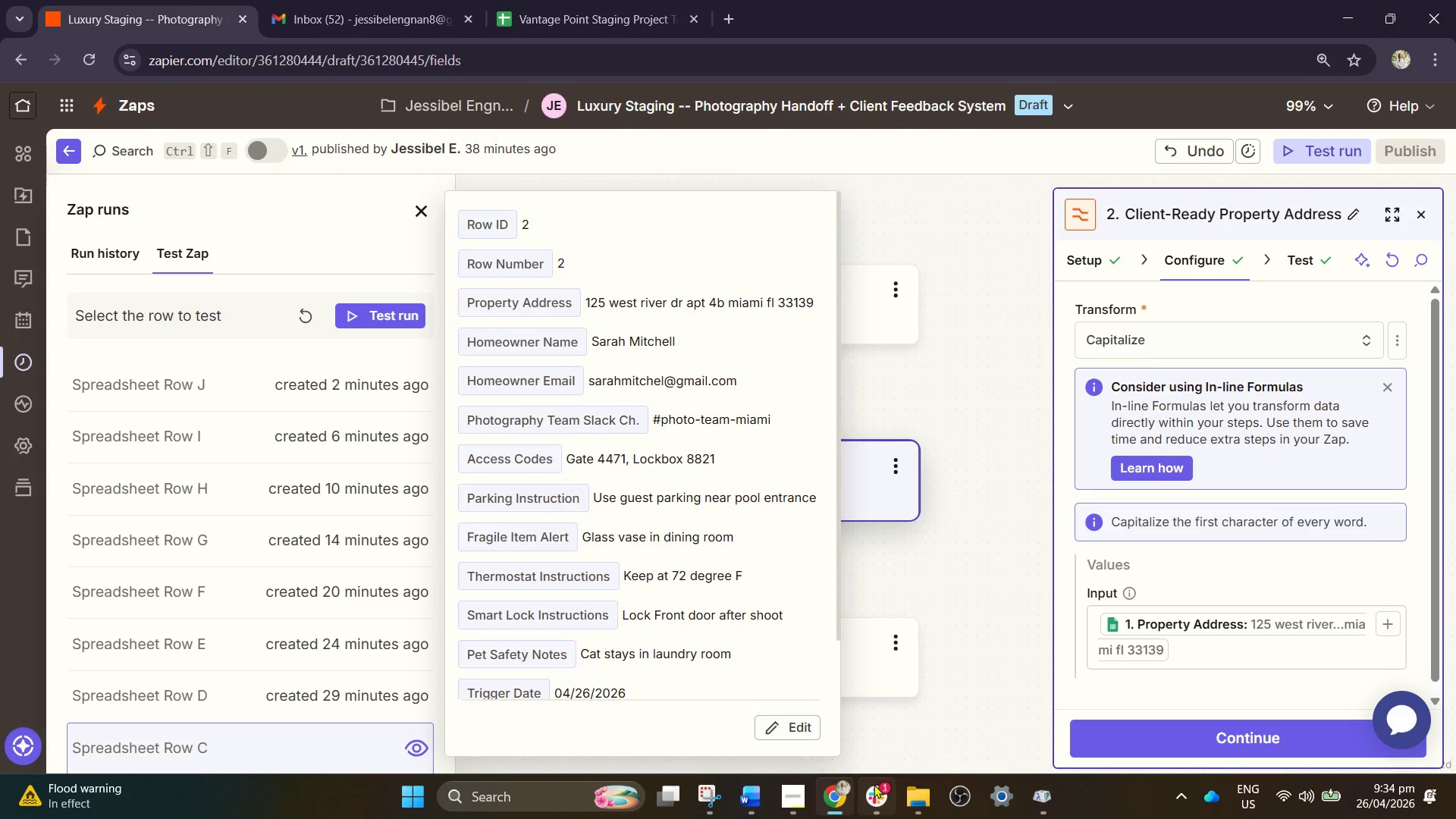 
left_click([876, 789])
 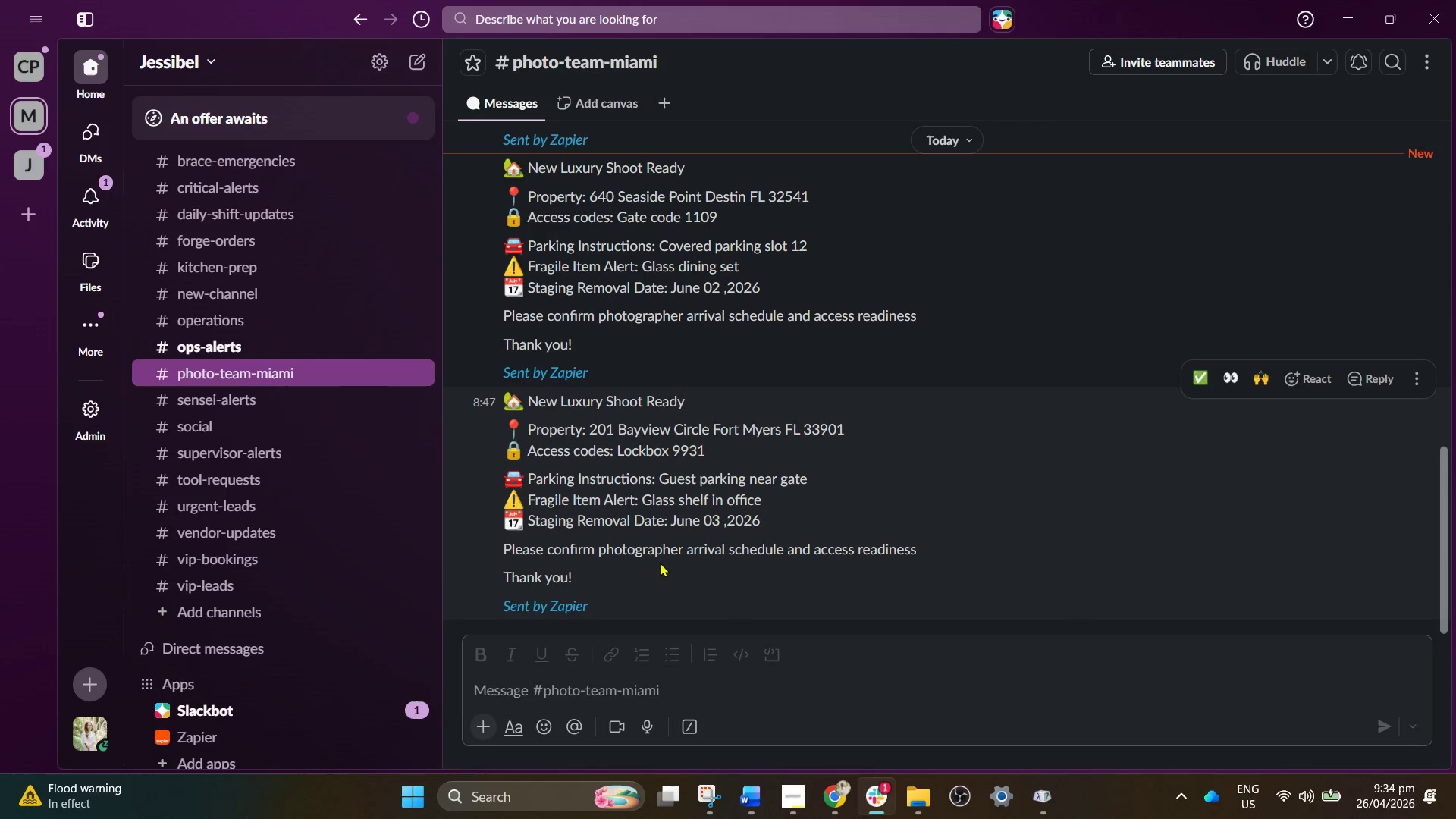 
scroll: coordinate [652, 536], scroll_direction: down, amount: 3.0
 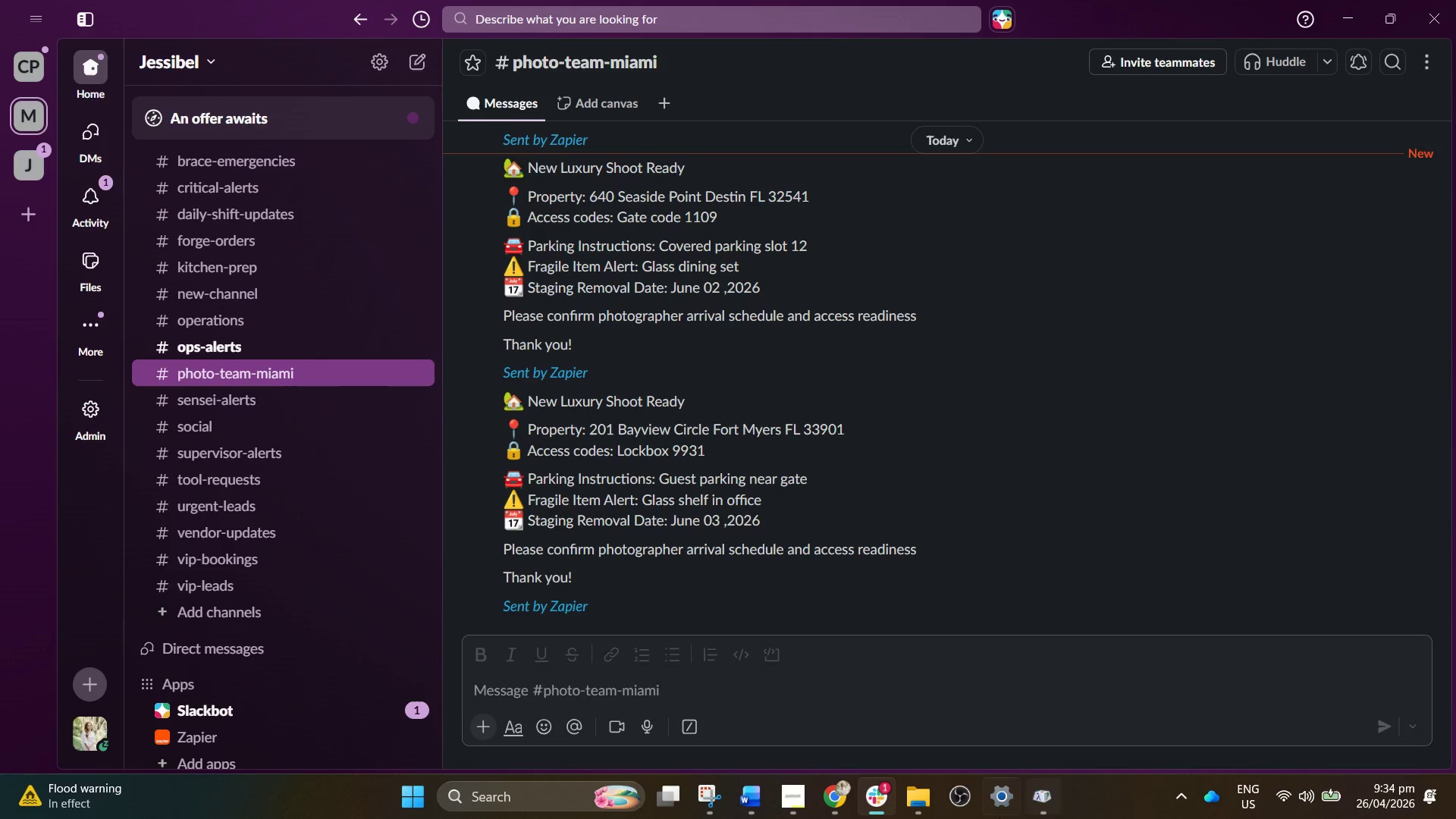 
wait(9.65)
 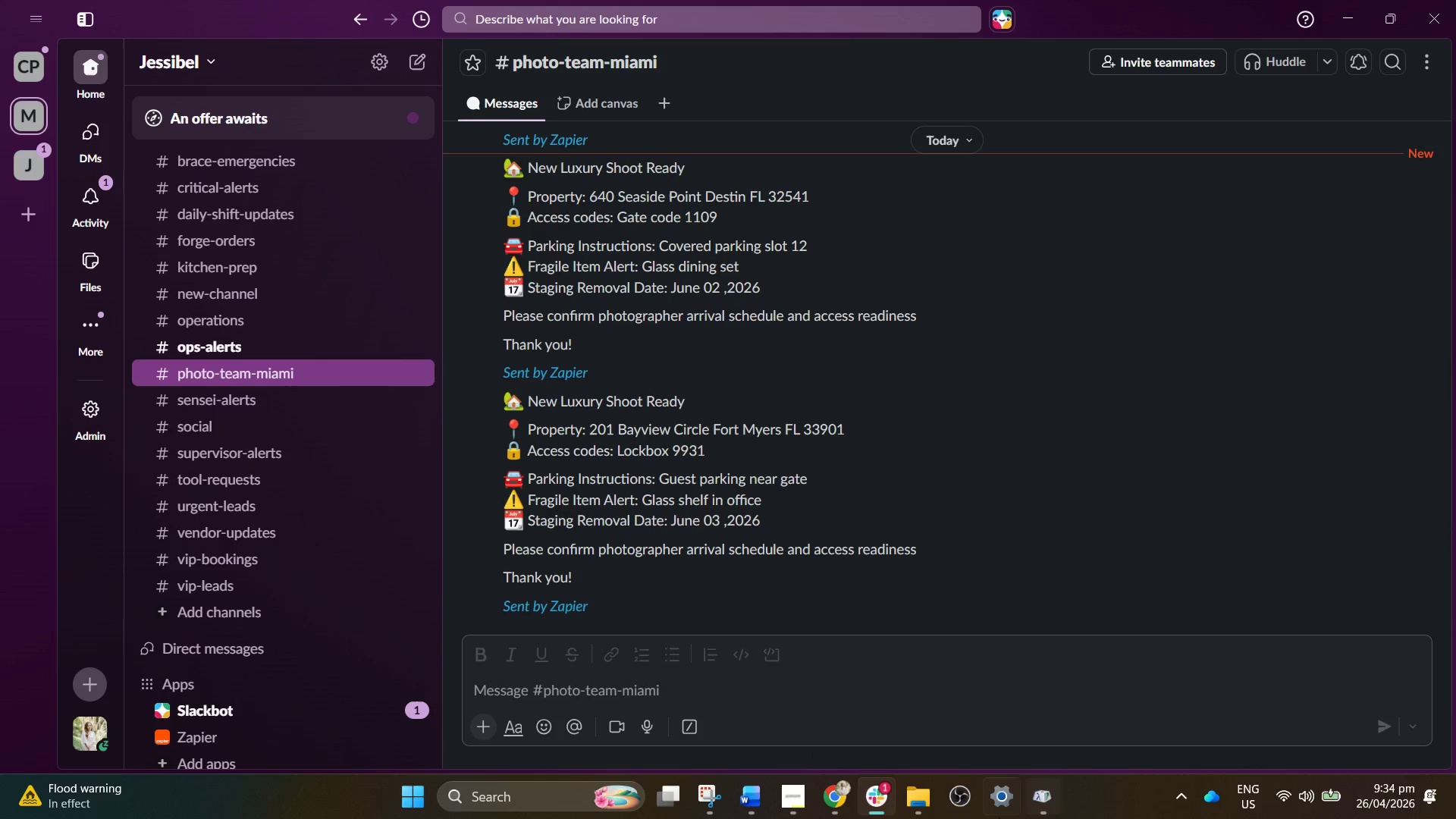 
left_click([841, 802])
 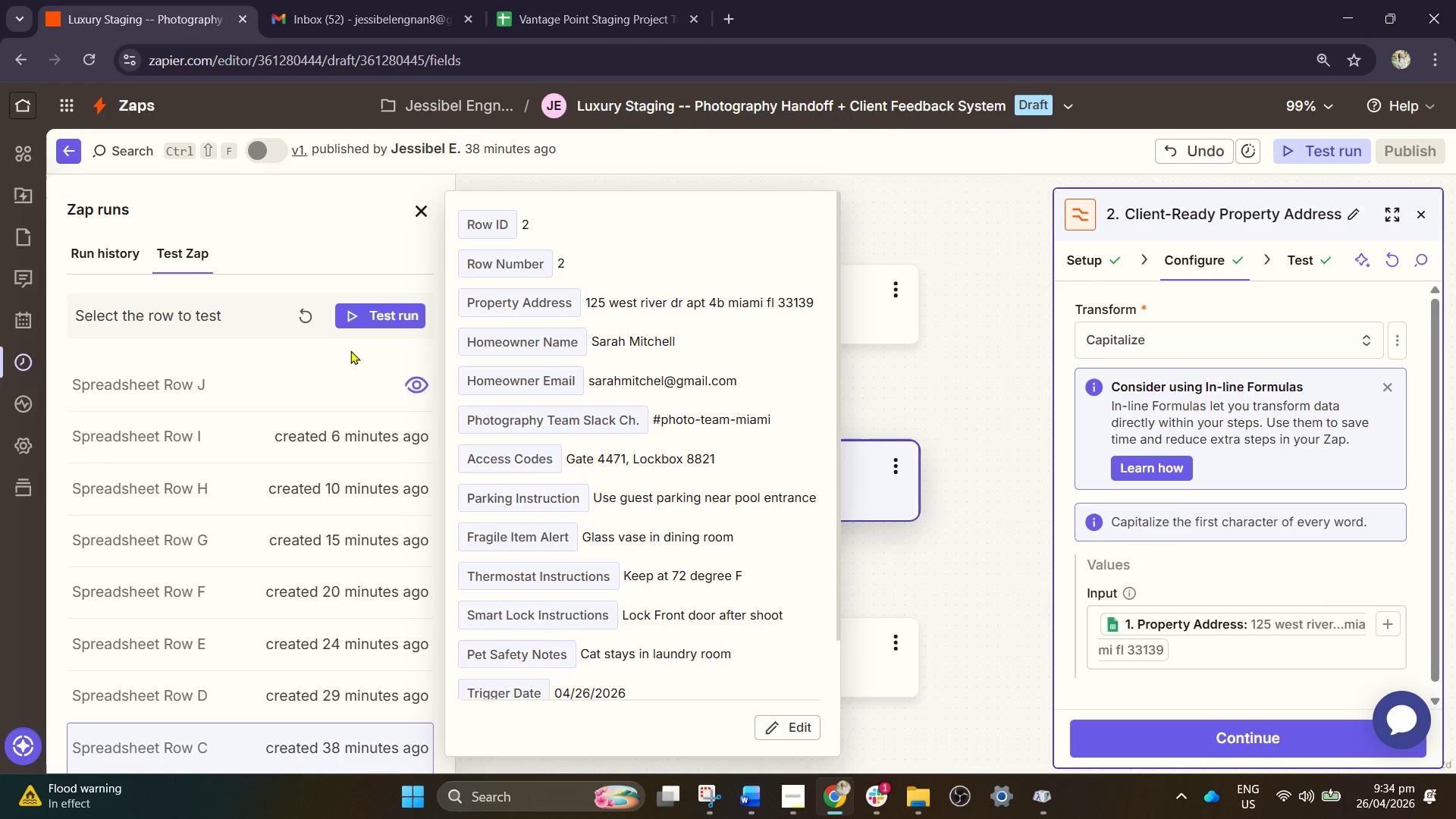 
scroll: coordinate [245, 438], scroll_direction: down, amount: 9.0
 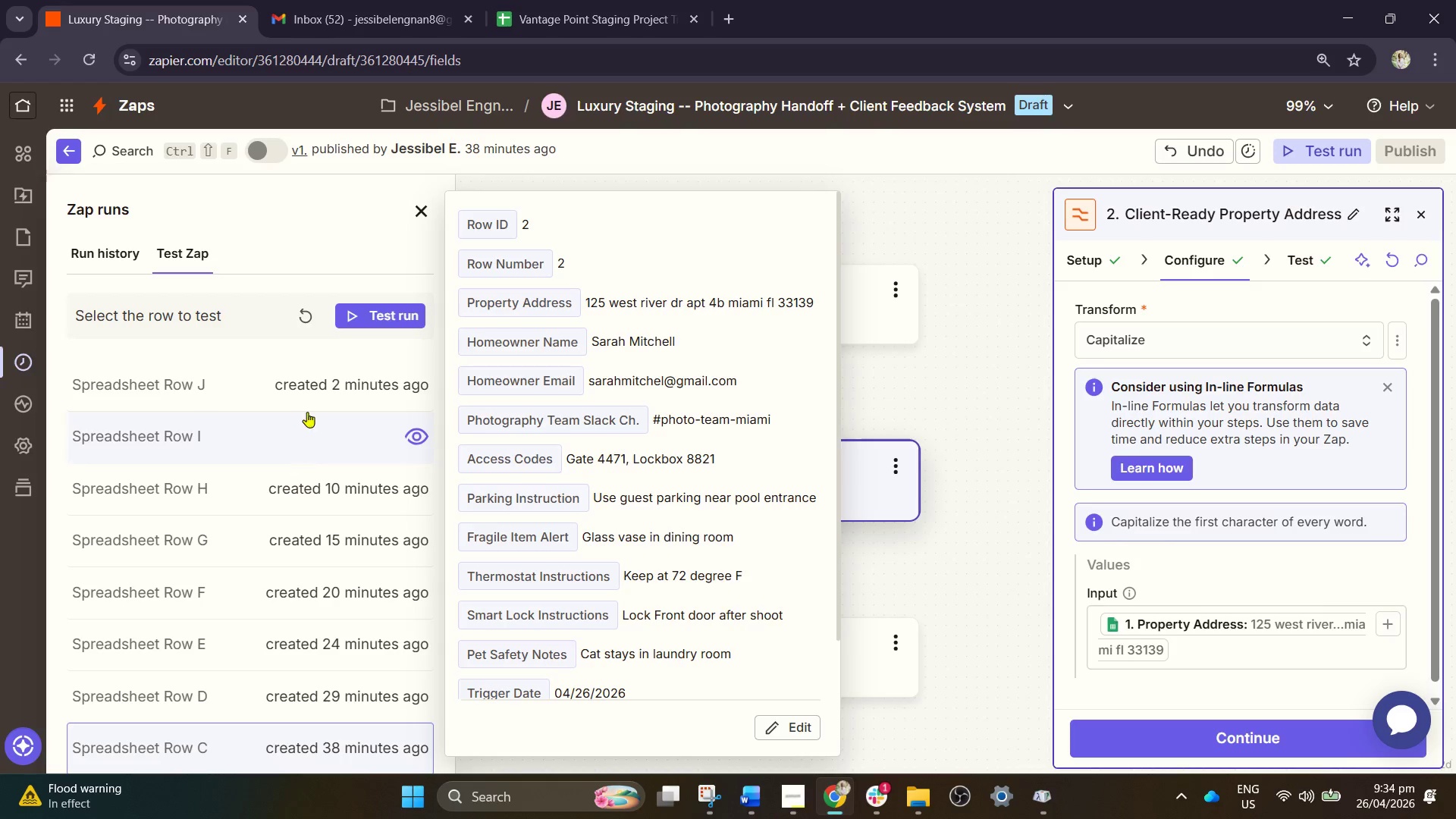 
left_click([307, 393])
 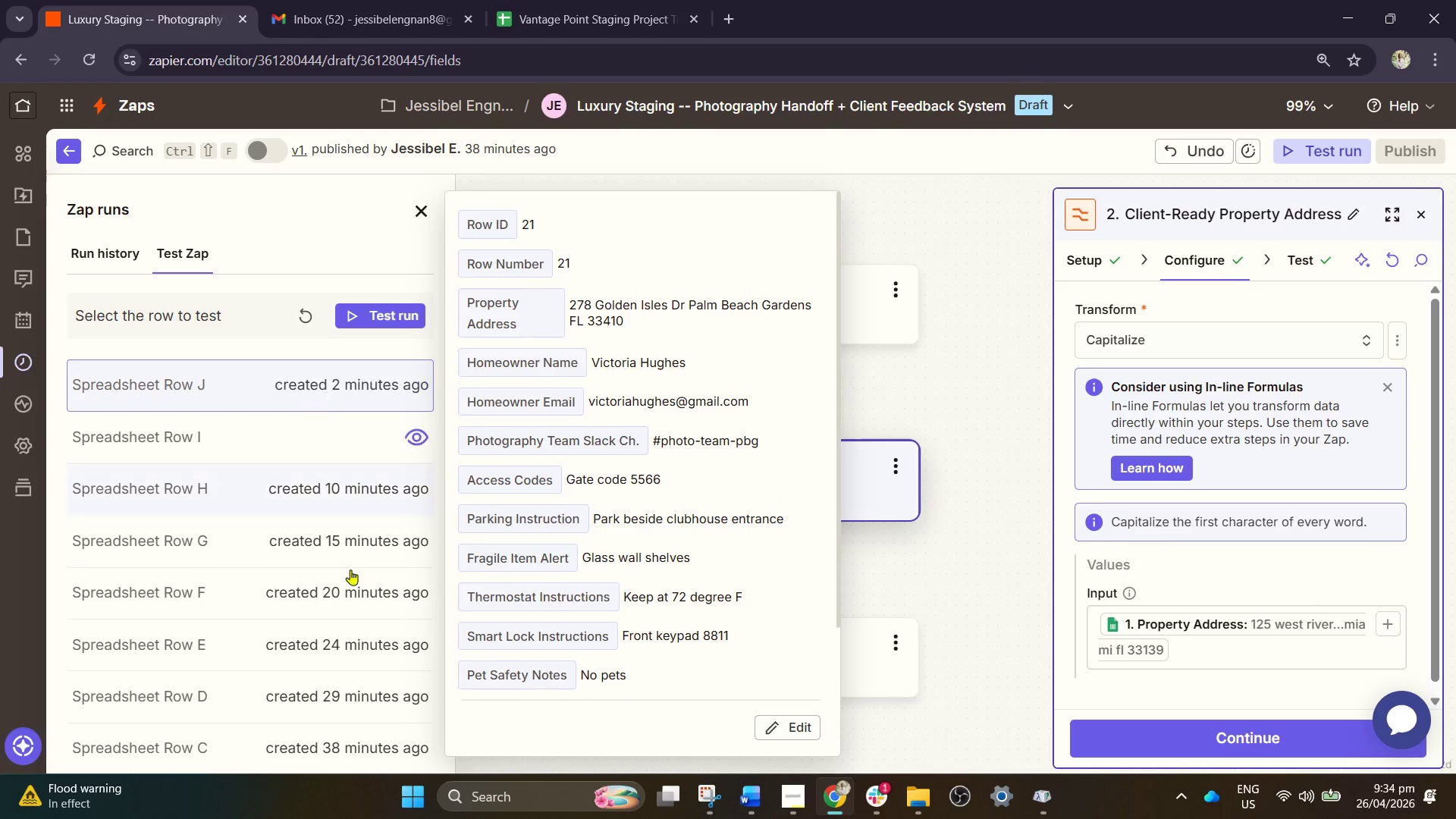 
scroll: coordinate [351, 675], scroll_direction: down, amount: 5.0
 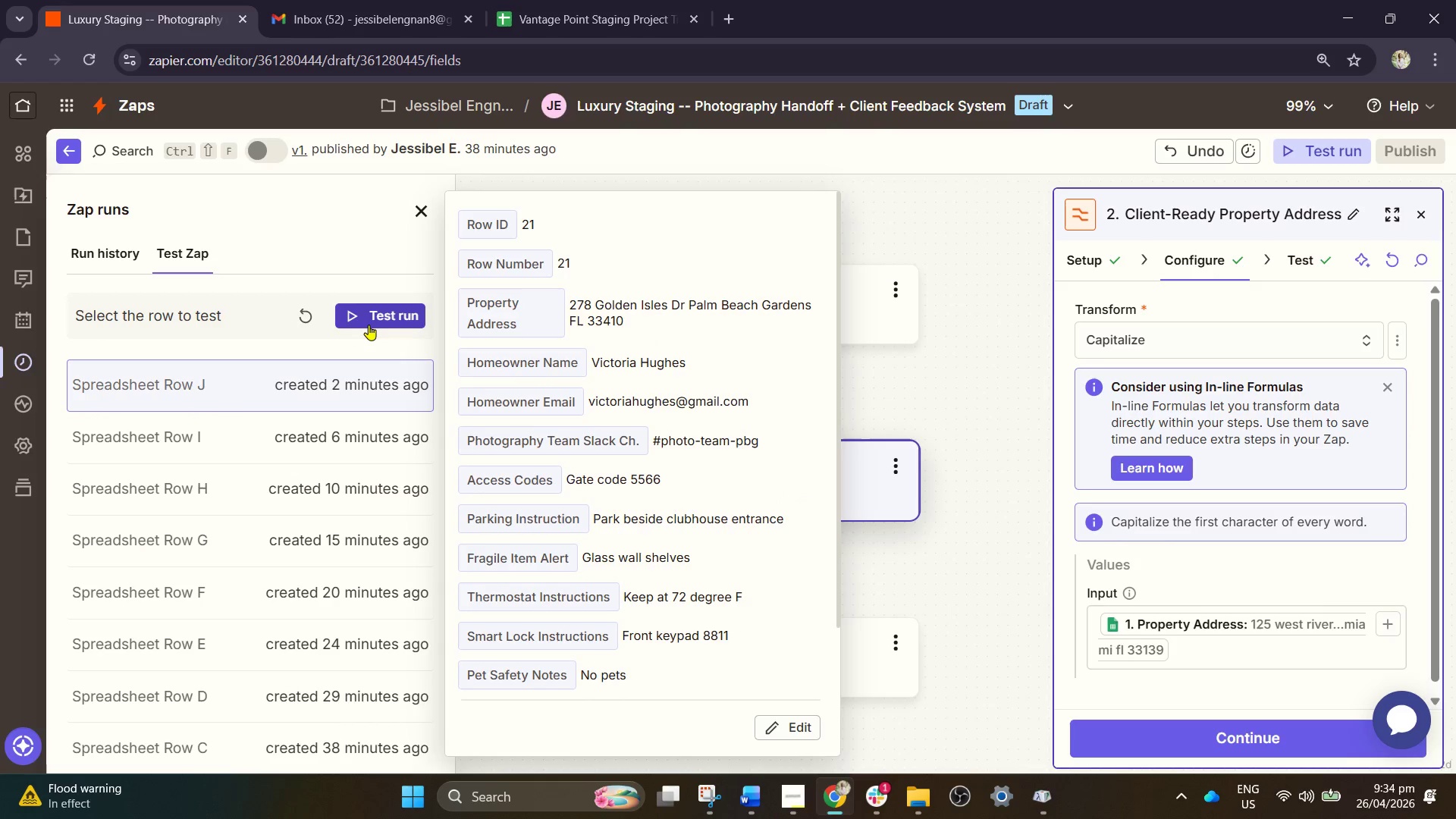 
wait(7.5)
 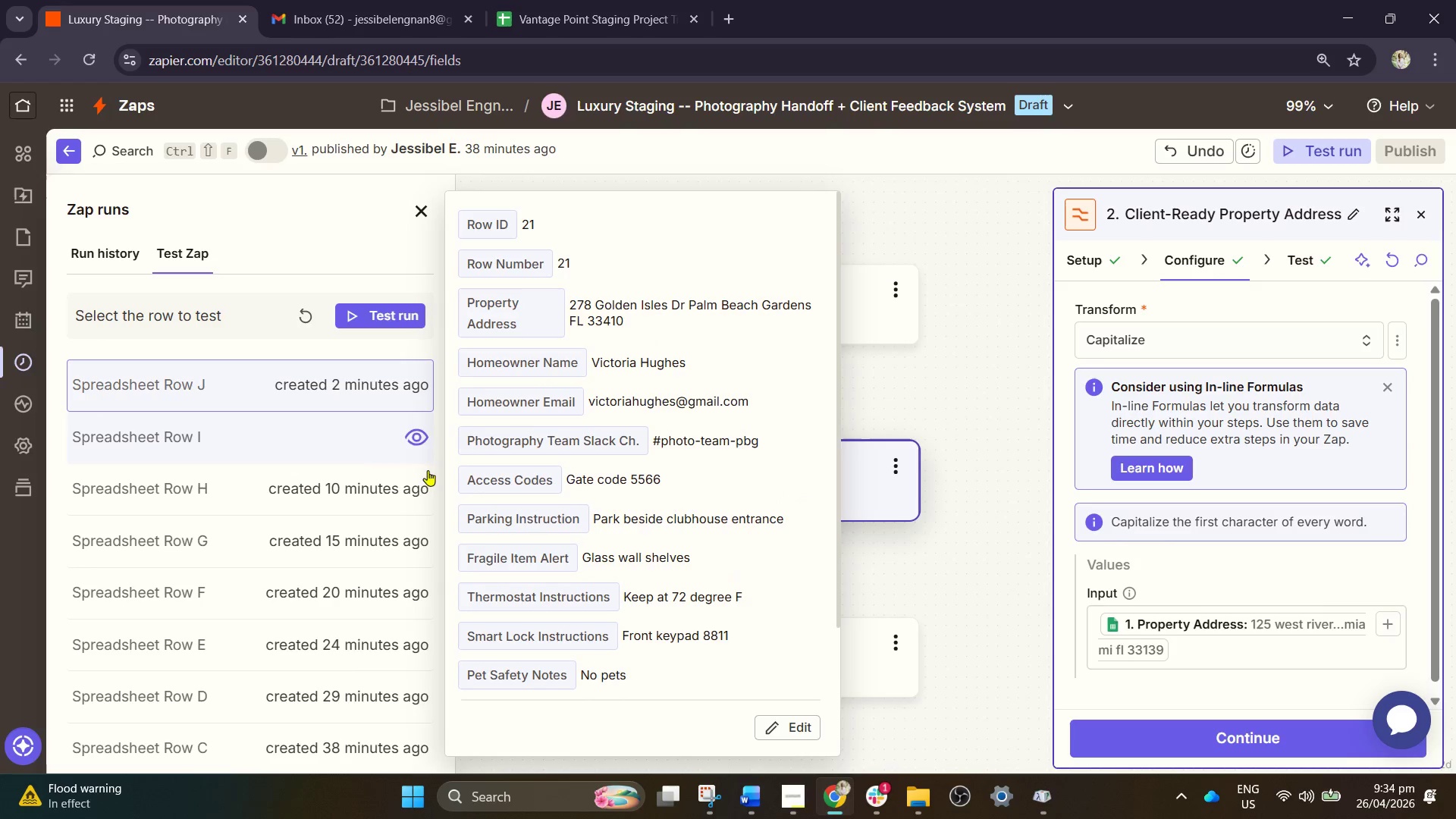 
left_click([388, 322])
 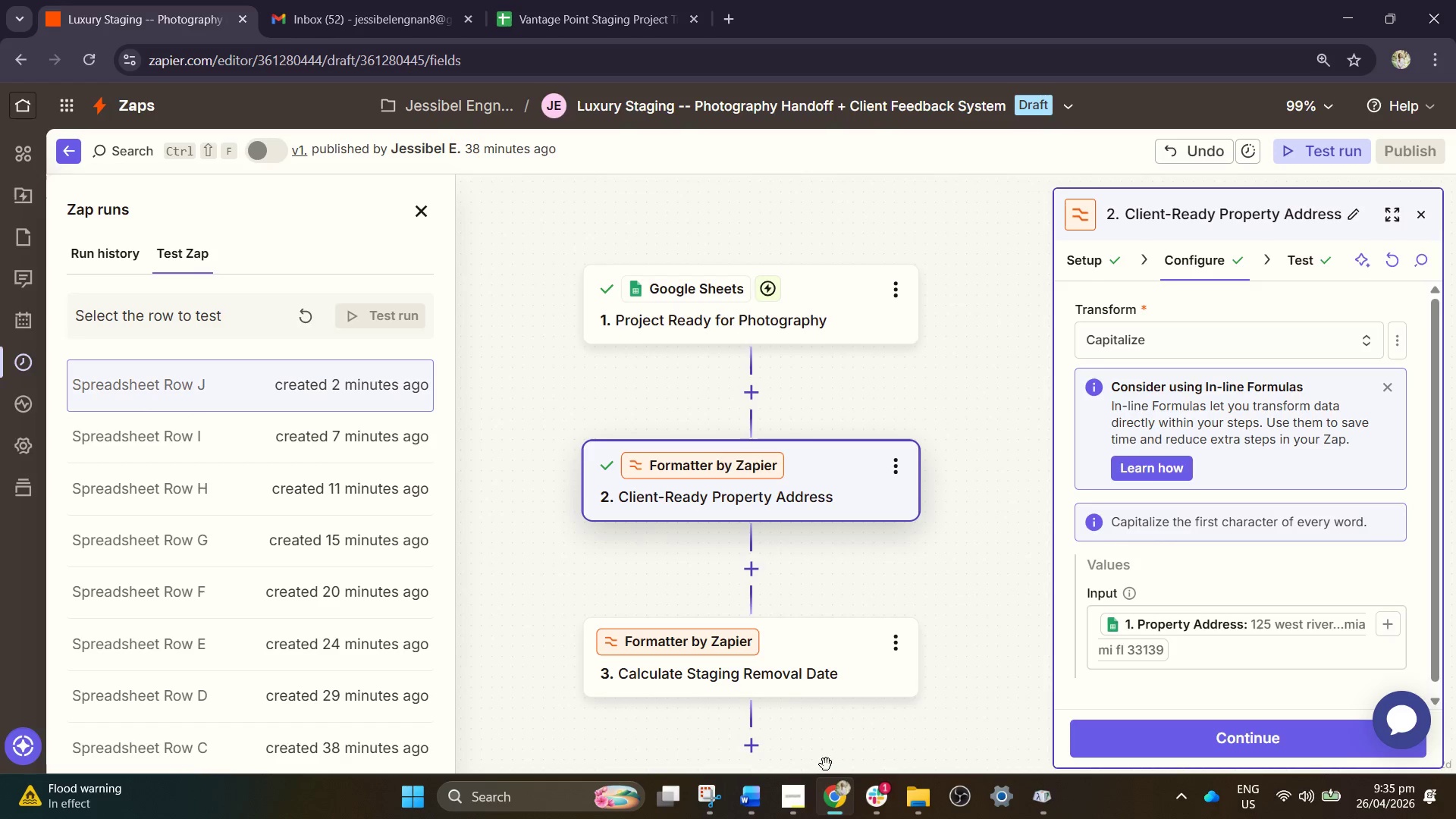 
mouse_move([877, 783])
 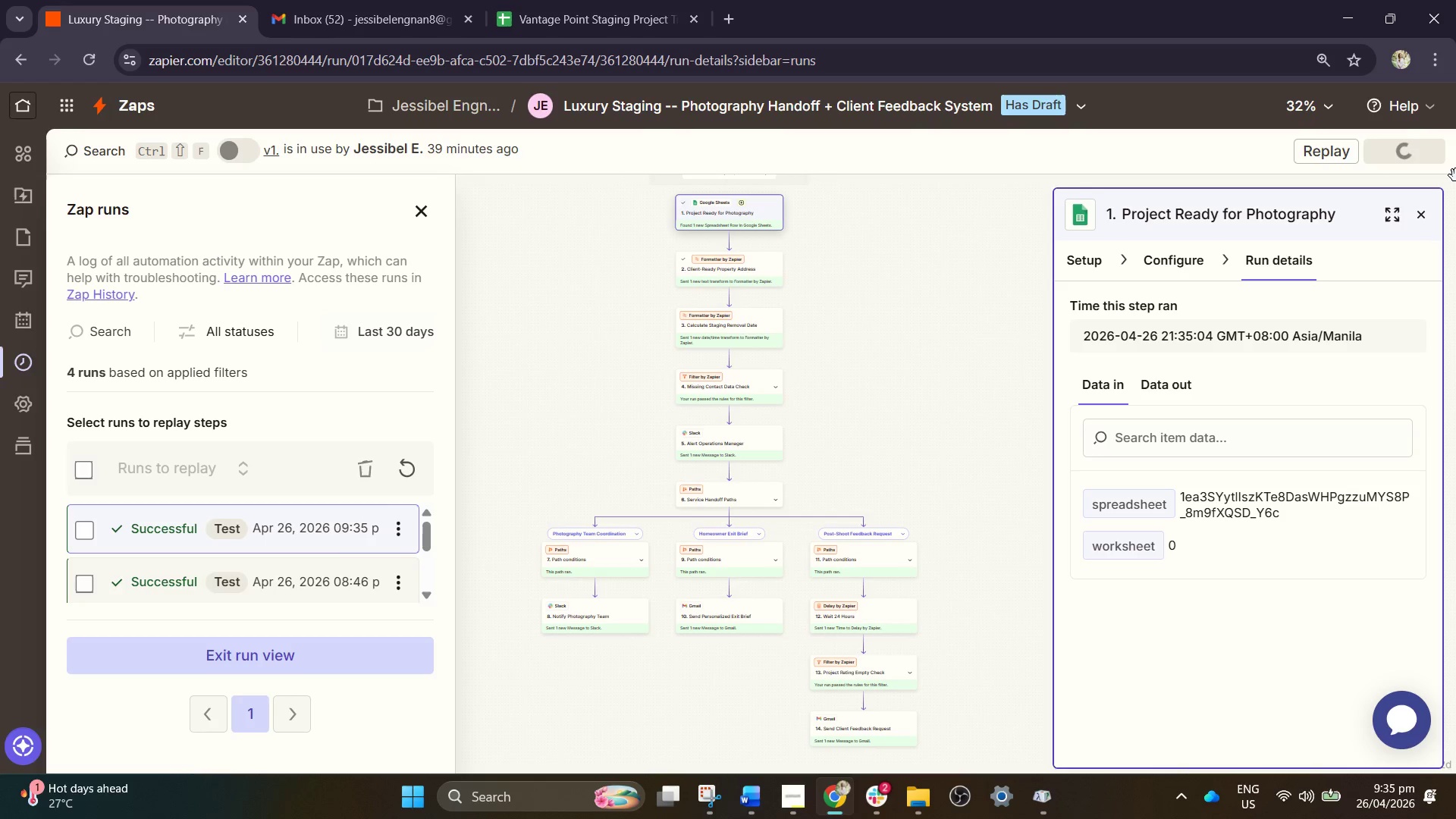 
wait(39.17)
 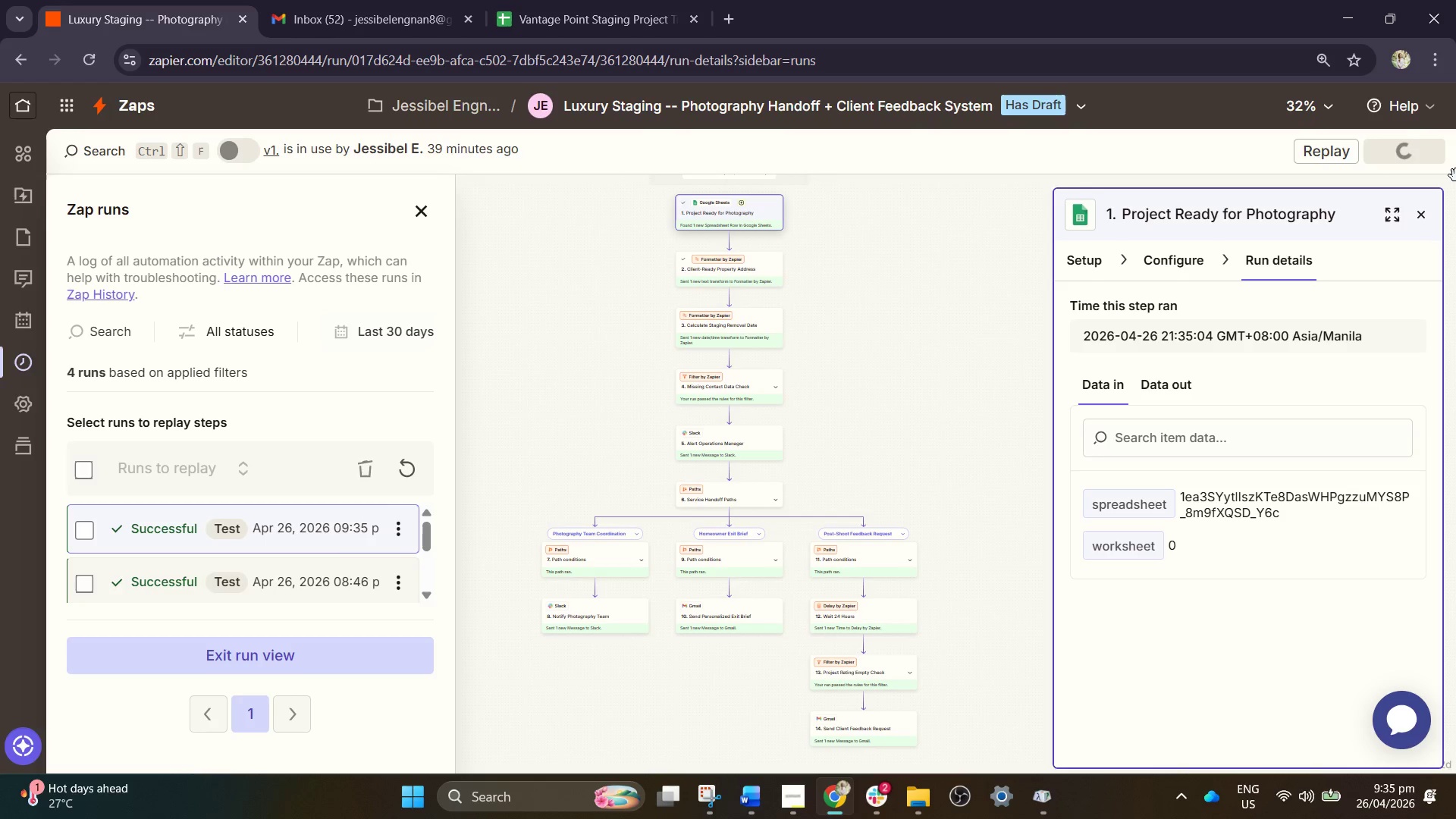 
left_click([340, 431])
 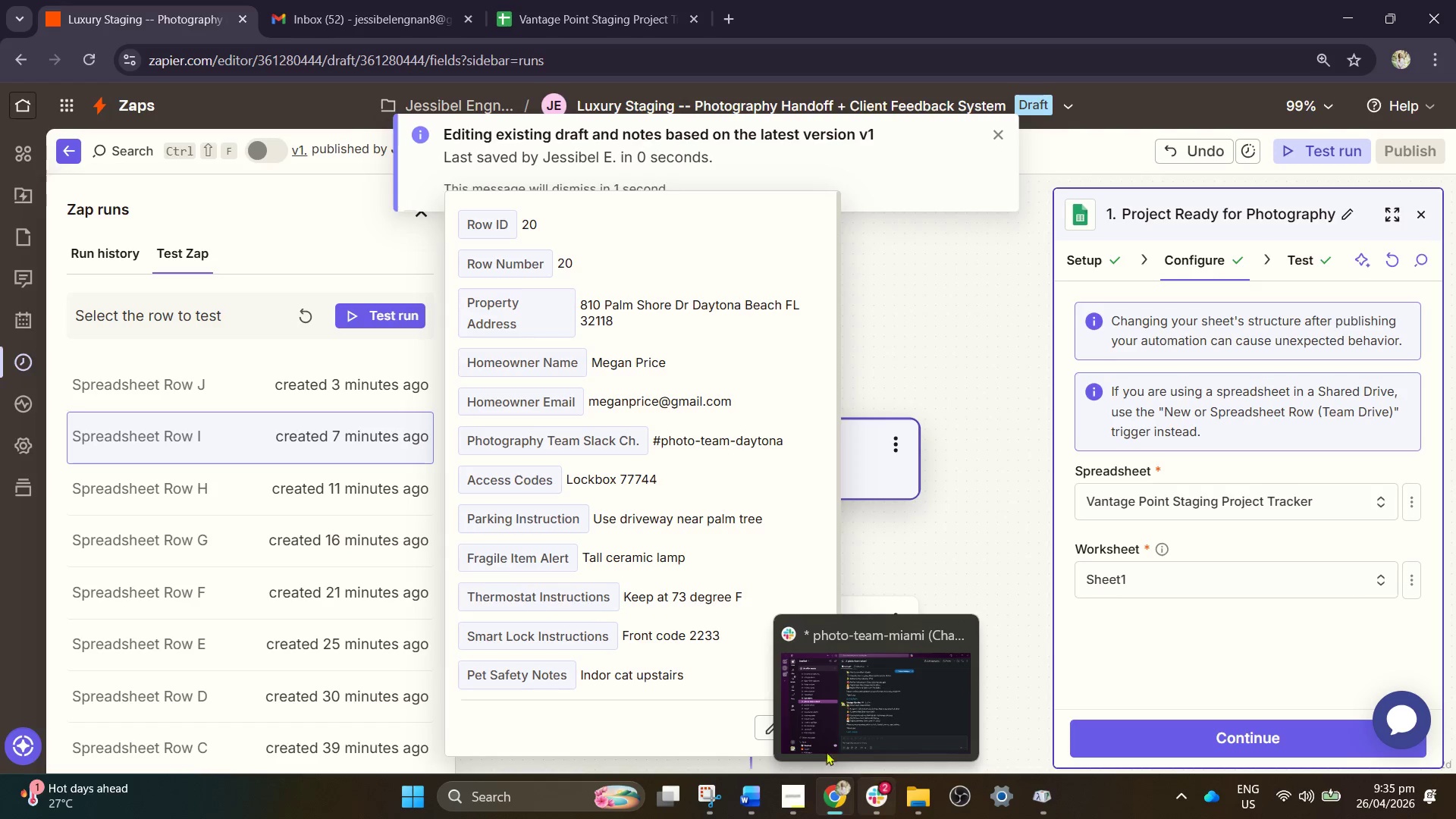 
wait(6.77)
 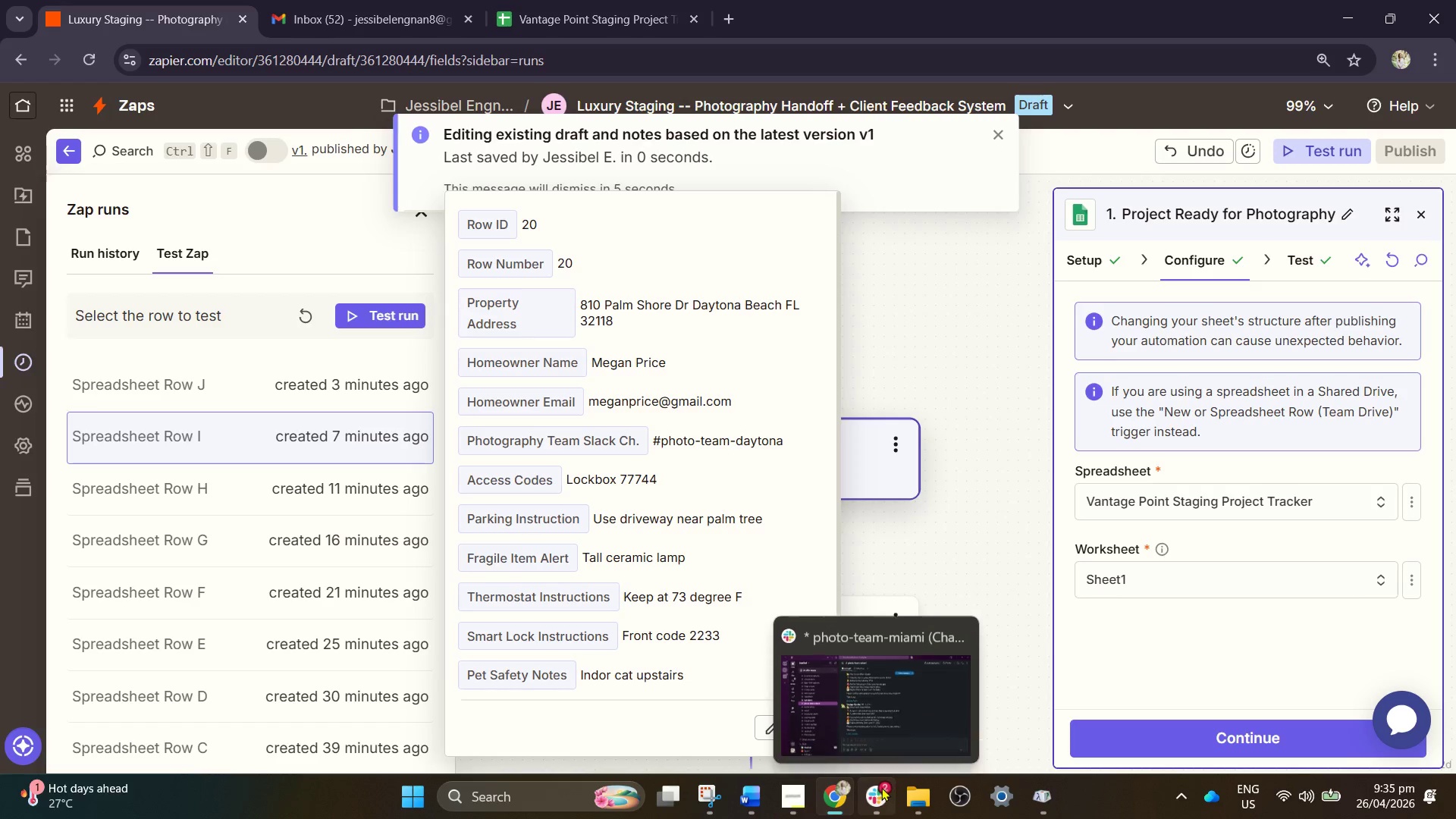 
left_click([875, 792])
 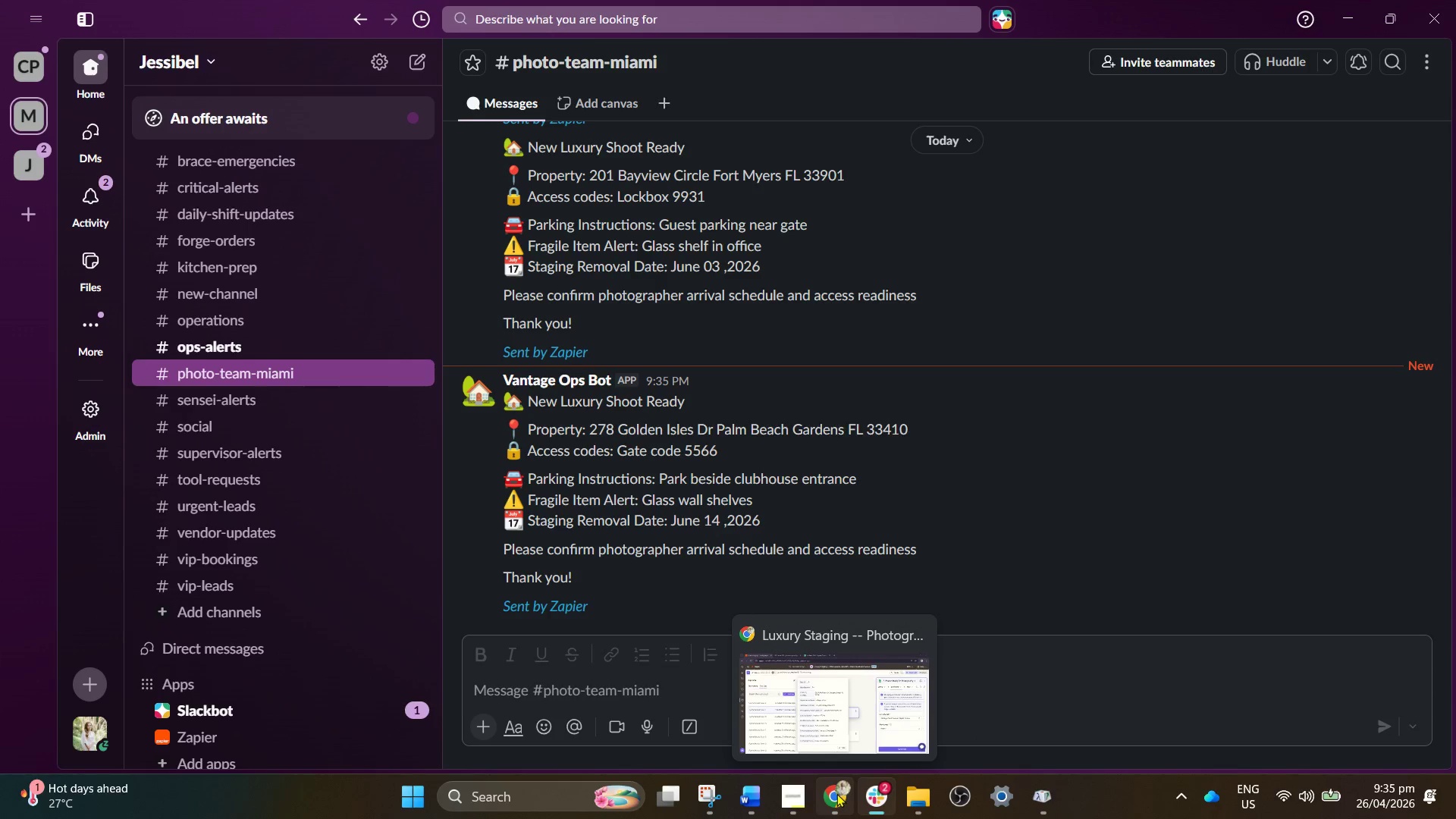 
wait(6.33)
 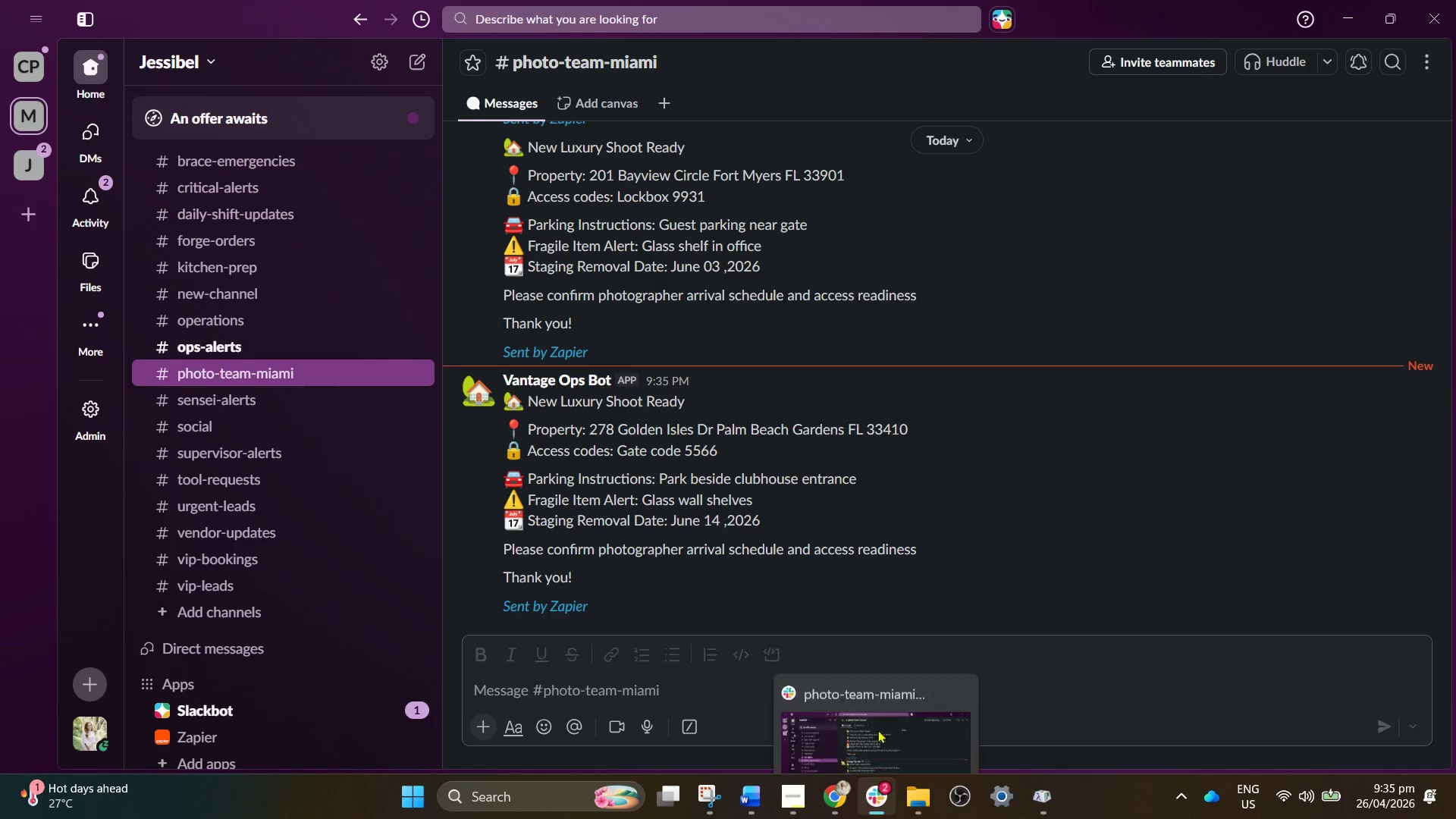 
left_click([834, 794])
 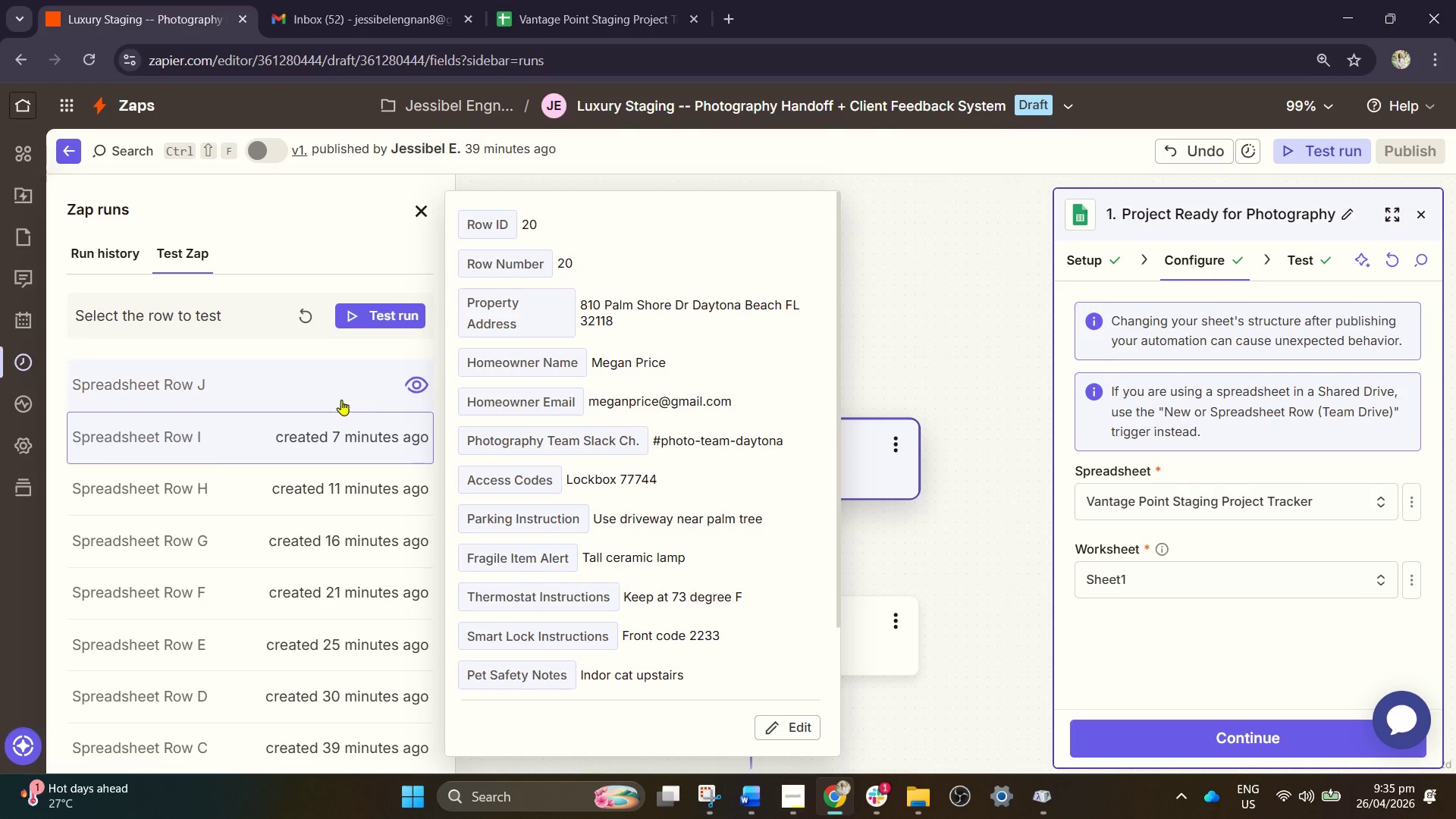 
left_click([315, 388])
 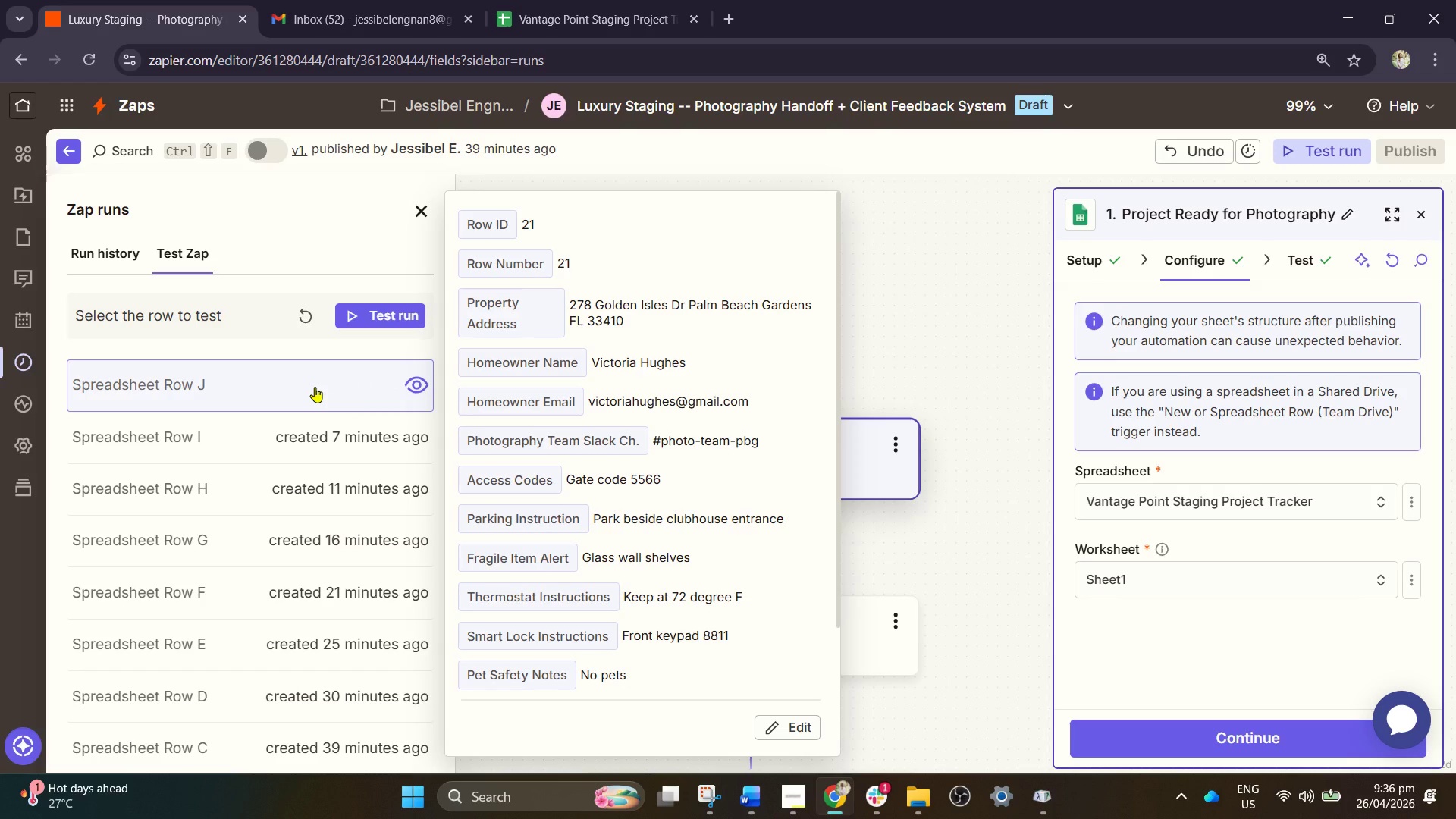 
scroll: coordinate [645, 500], scroll_direction: down, amount: 2.0
 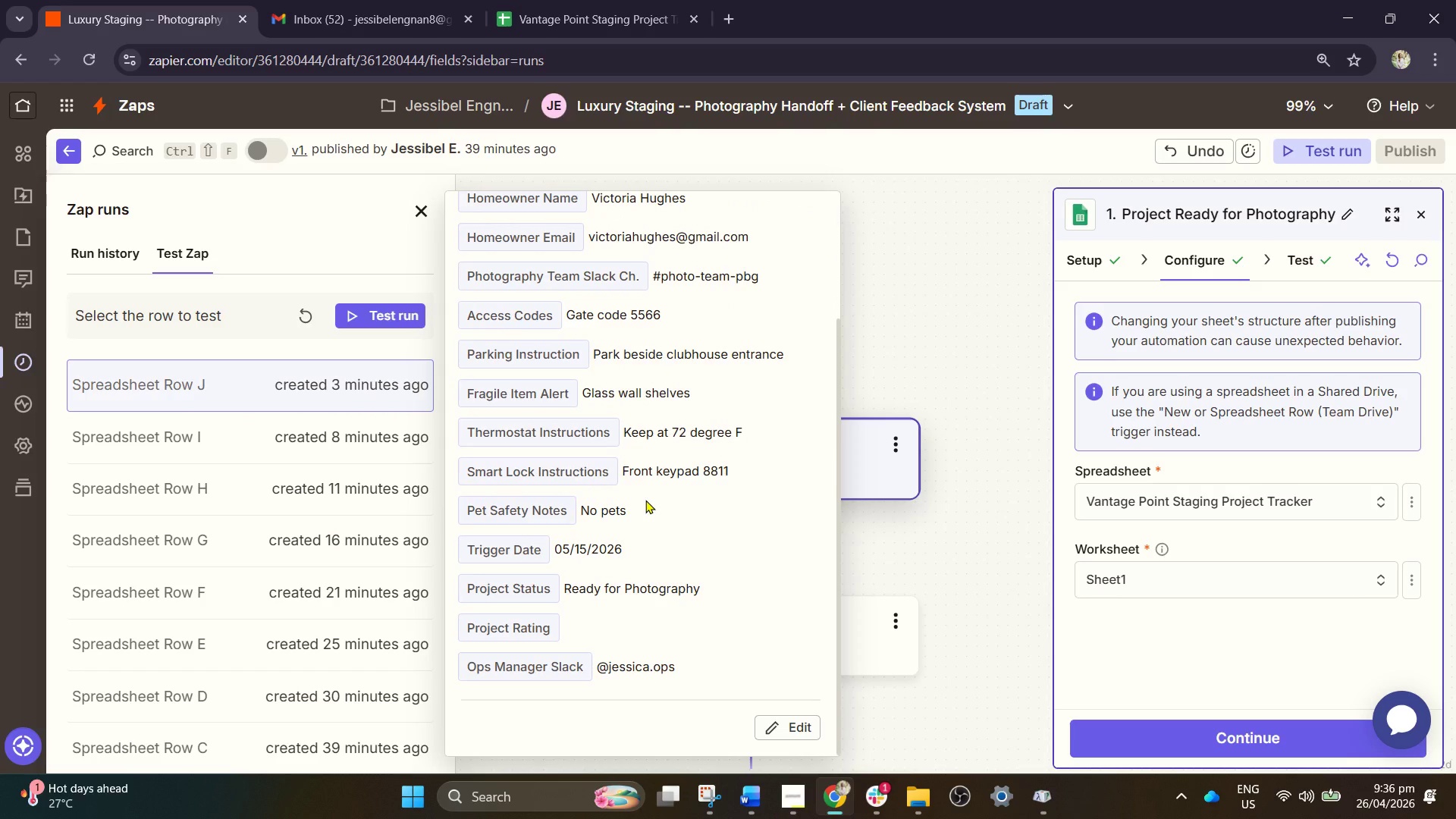 
scroll: coordinate [649, 505], scroll_direction: up, amount: 4.0
 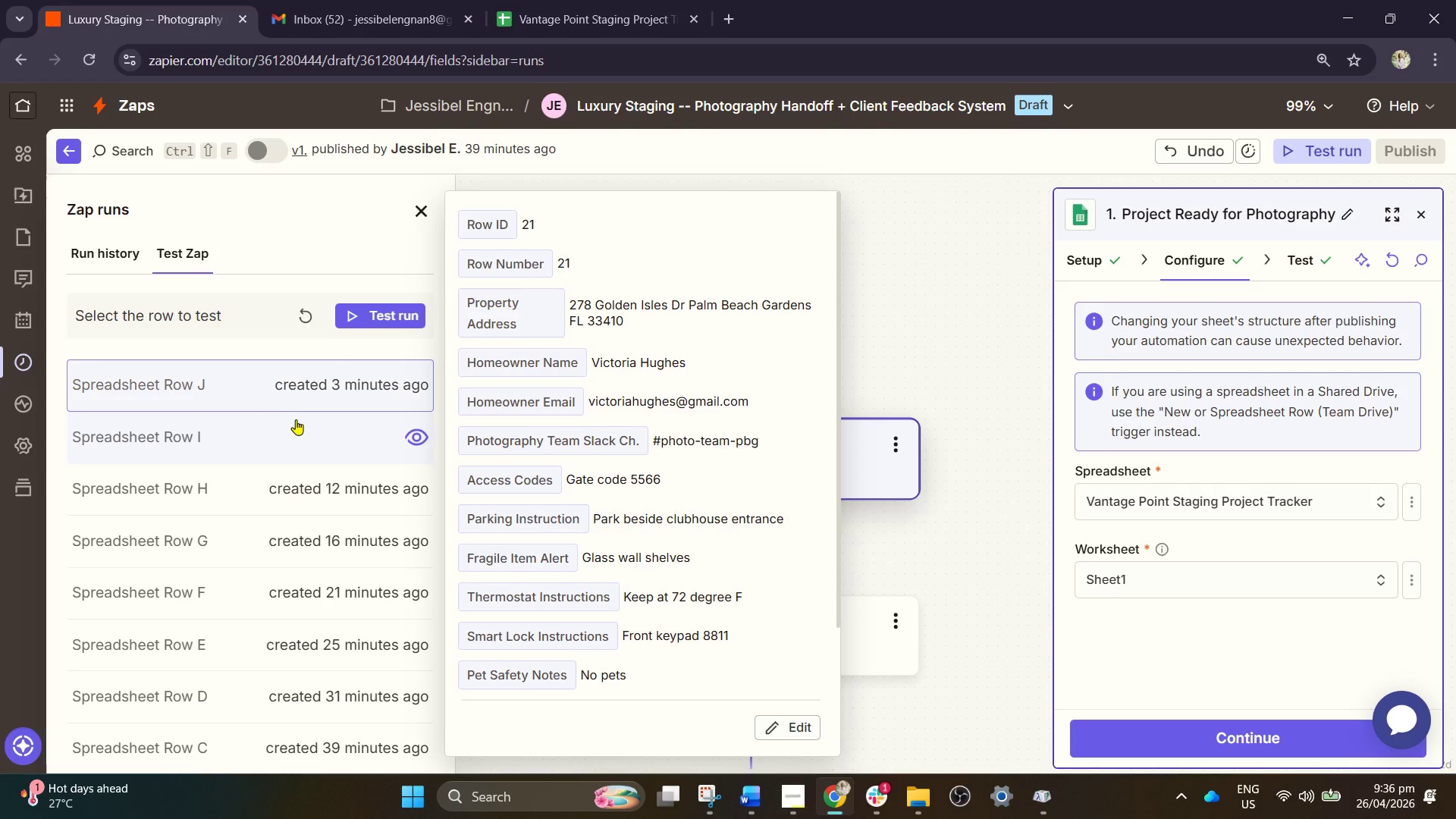 
wait(5.68)
 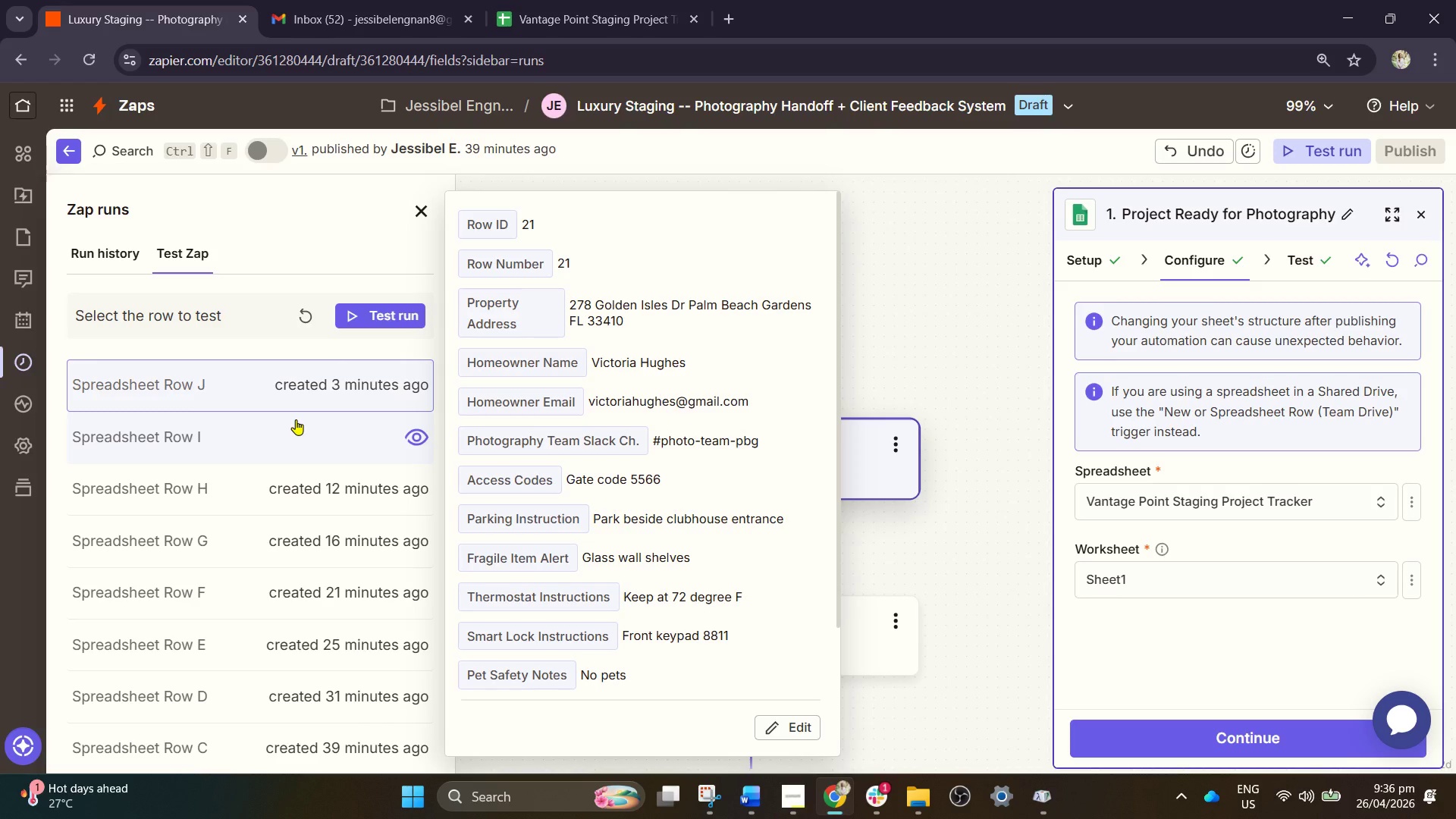 
left_click([876, 803])
 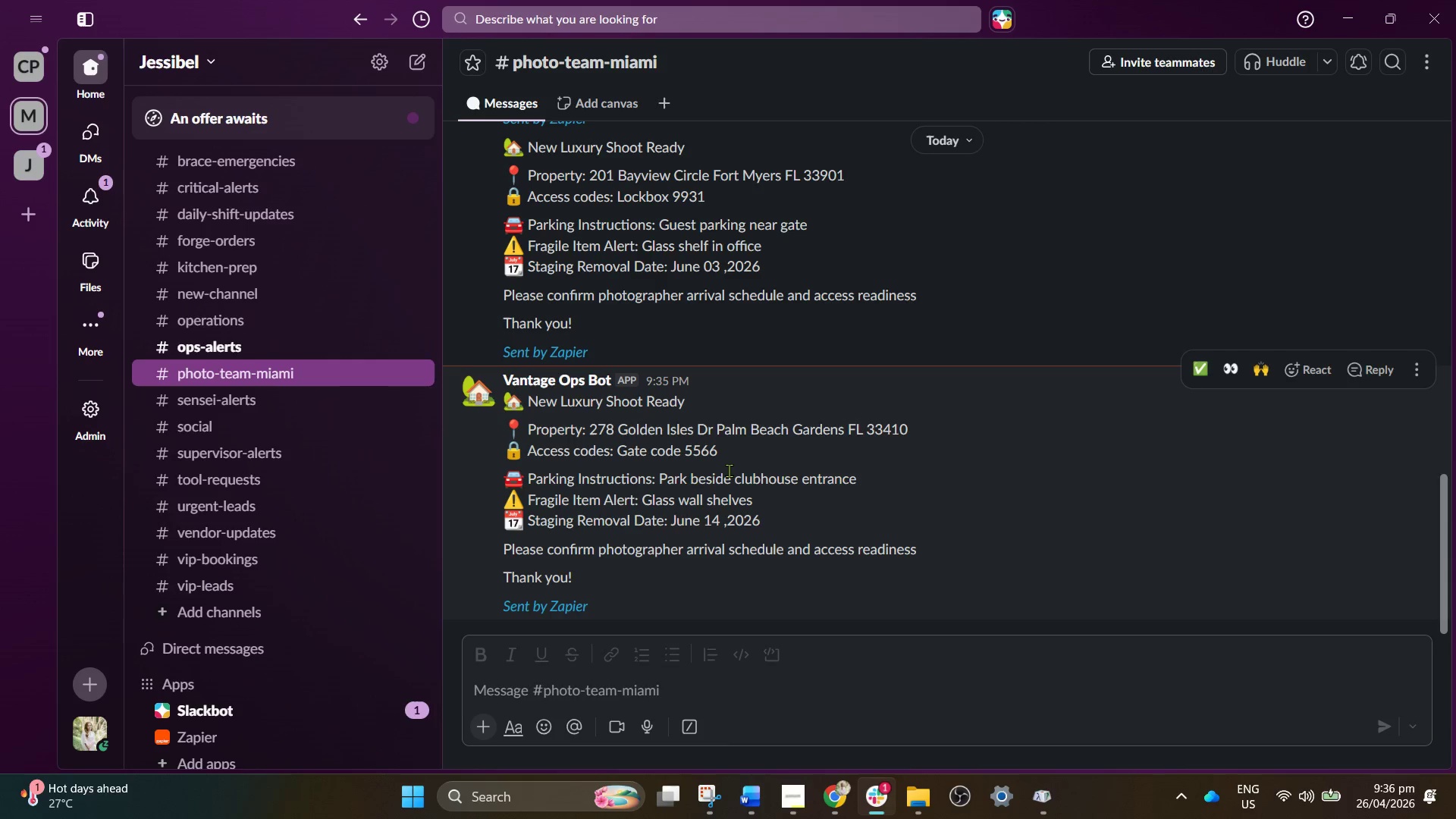 
wait(20.11)
 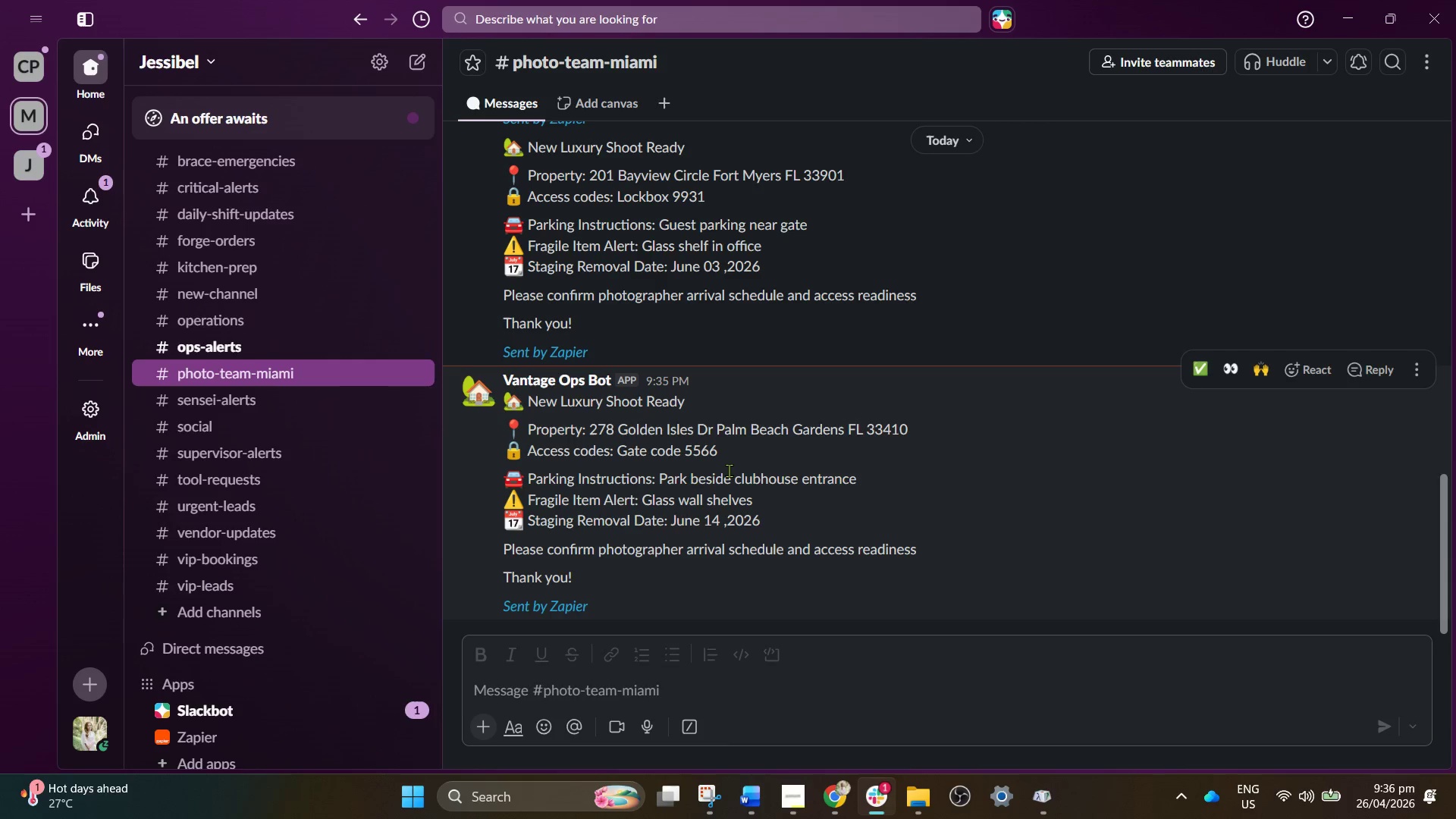 
left_click([828, 792])
 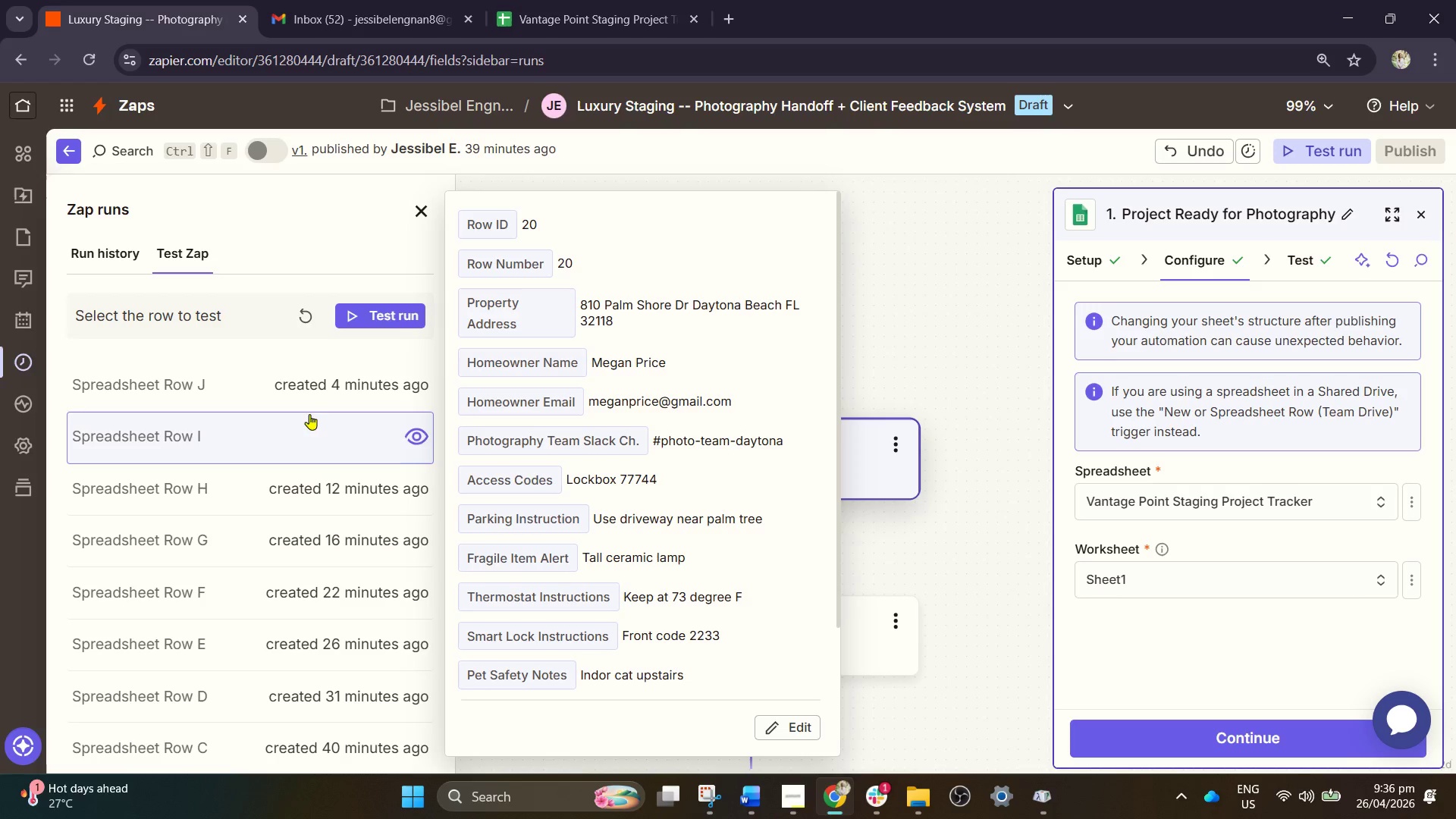 
left_click([283, 386])
 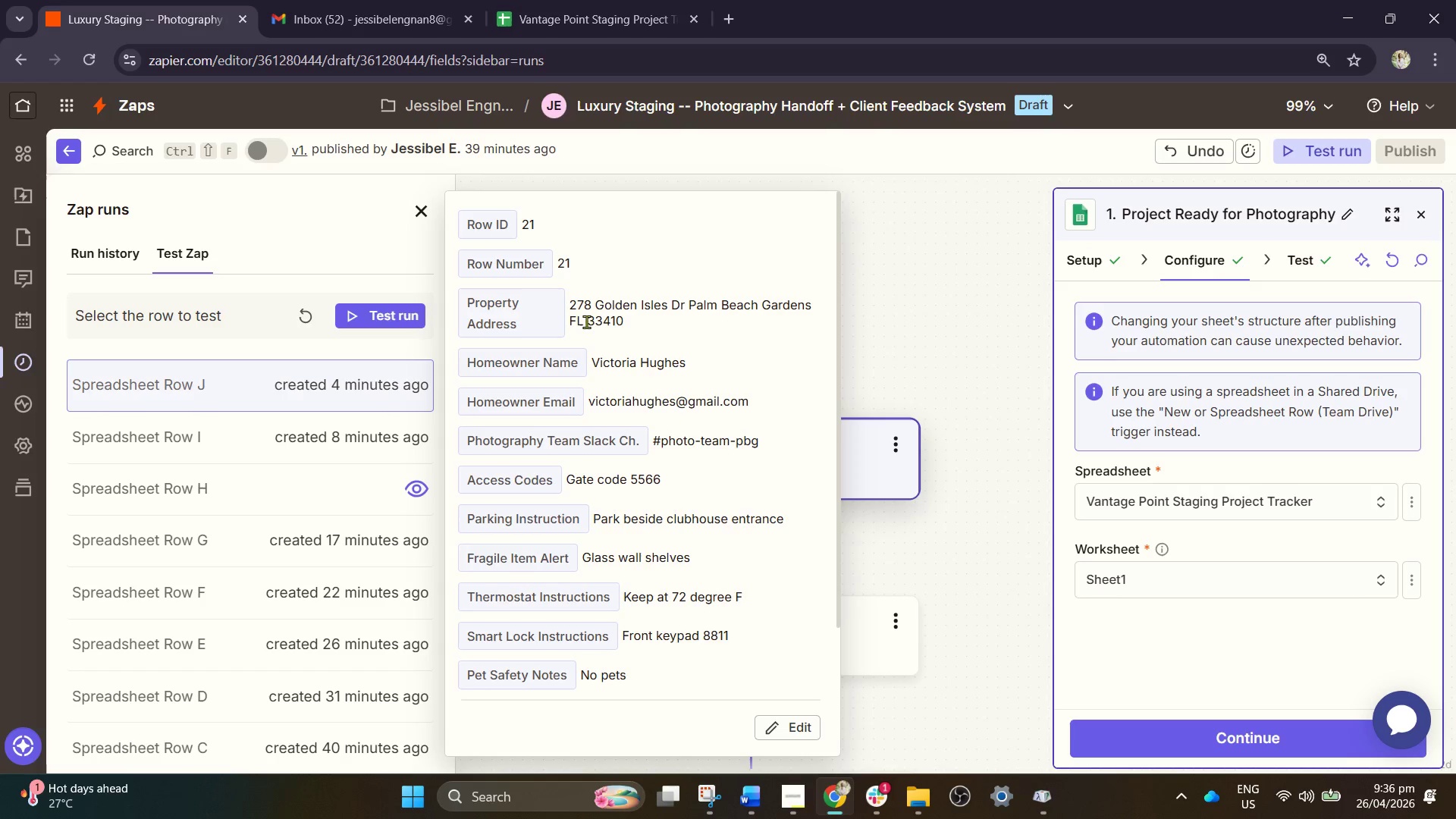 
left_click([867, 803])
 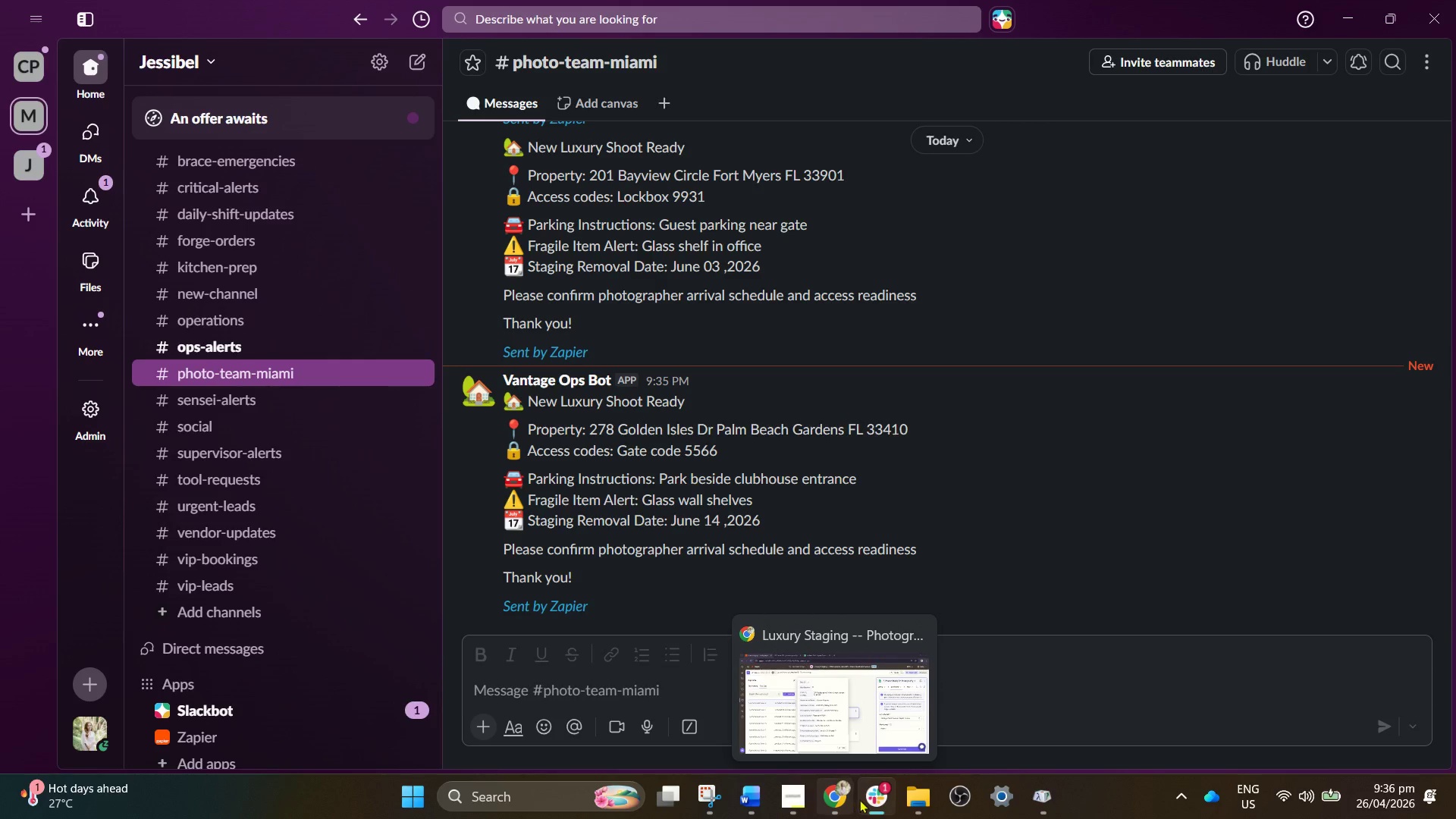 
wait(7.5)
 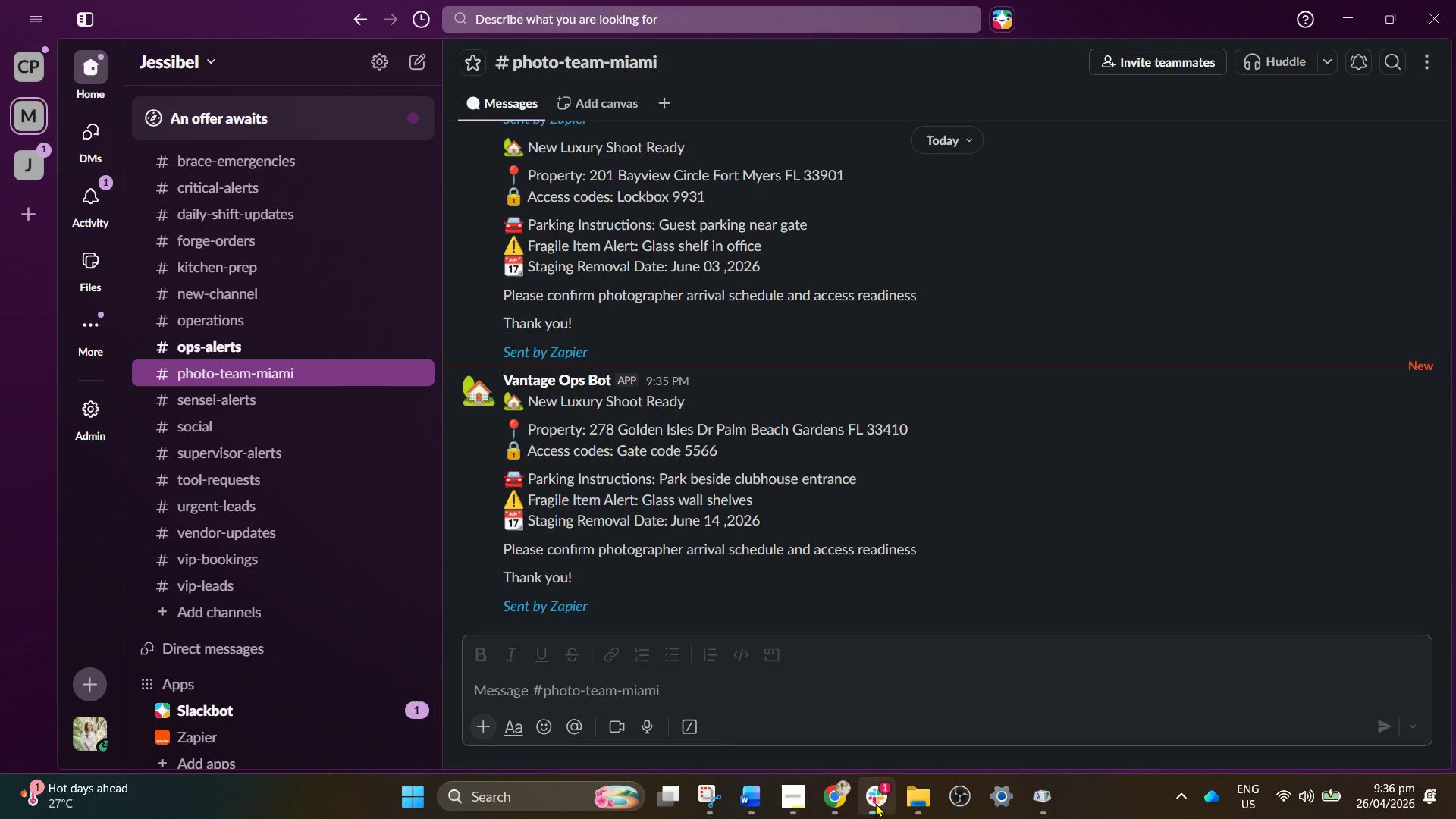 
left_click([839, 802])
 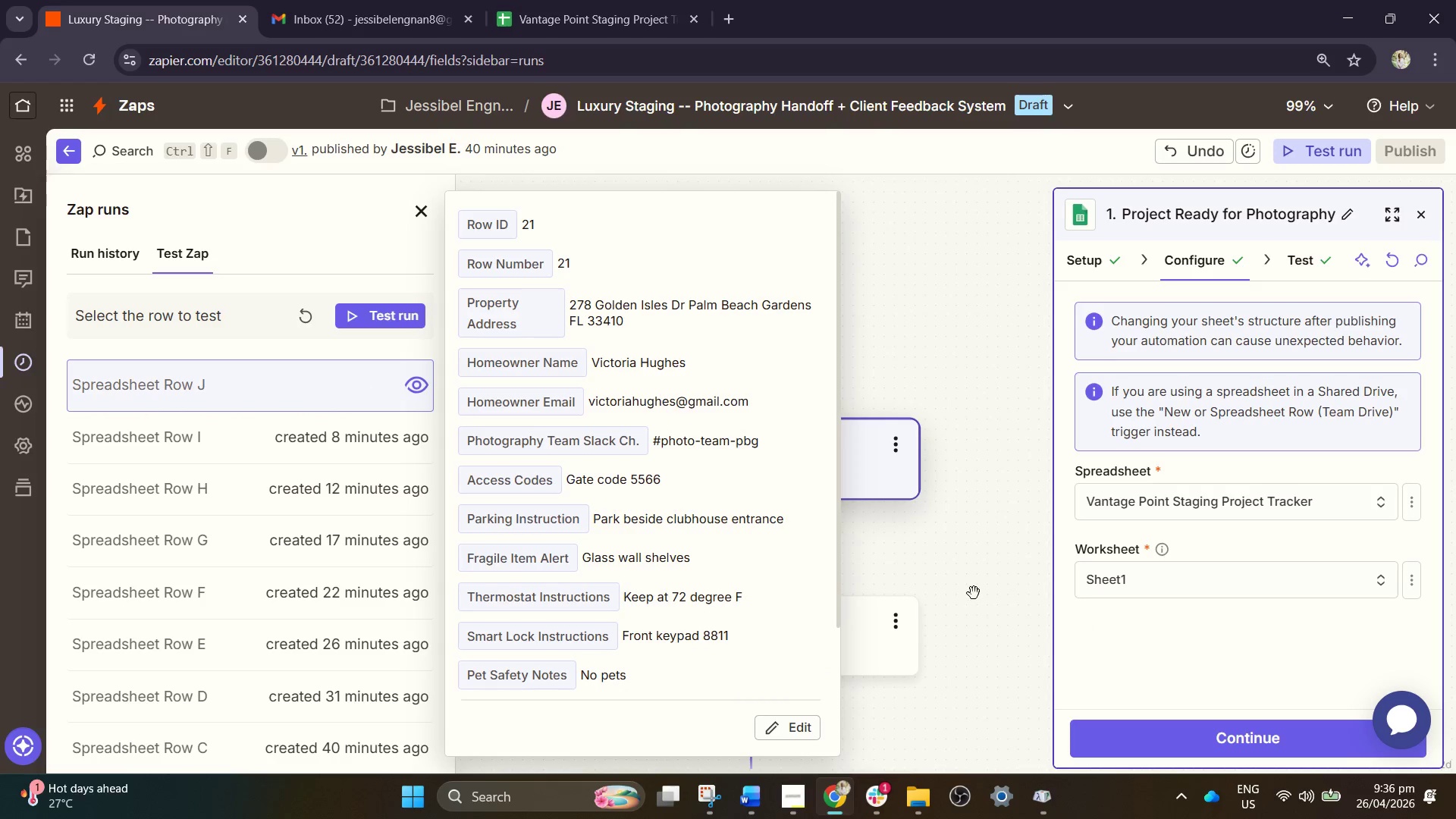 
scroll: coordinate [668, 433], scroll_direction: down, amount: 6.0
 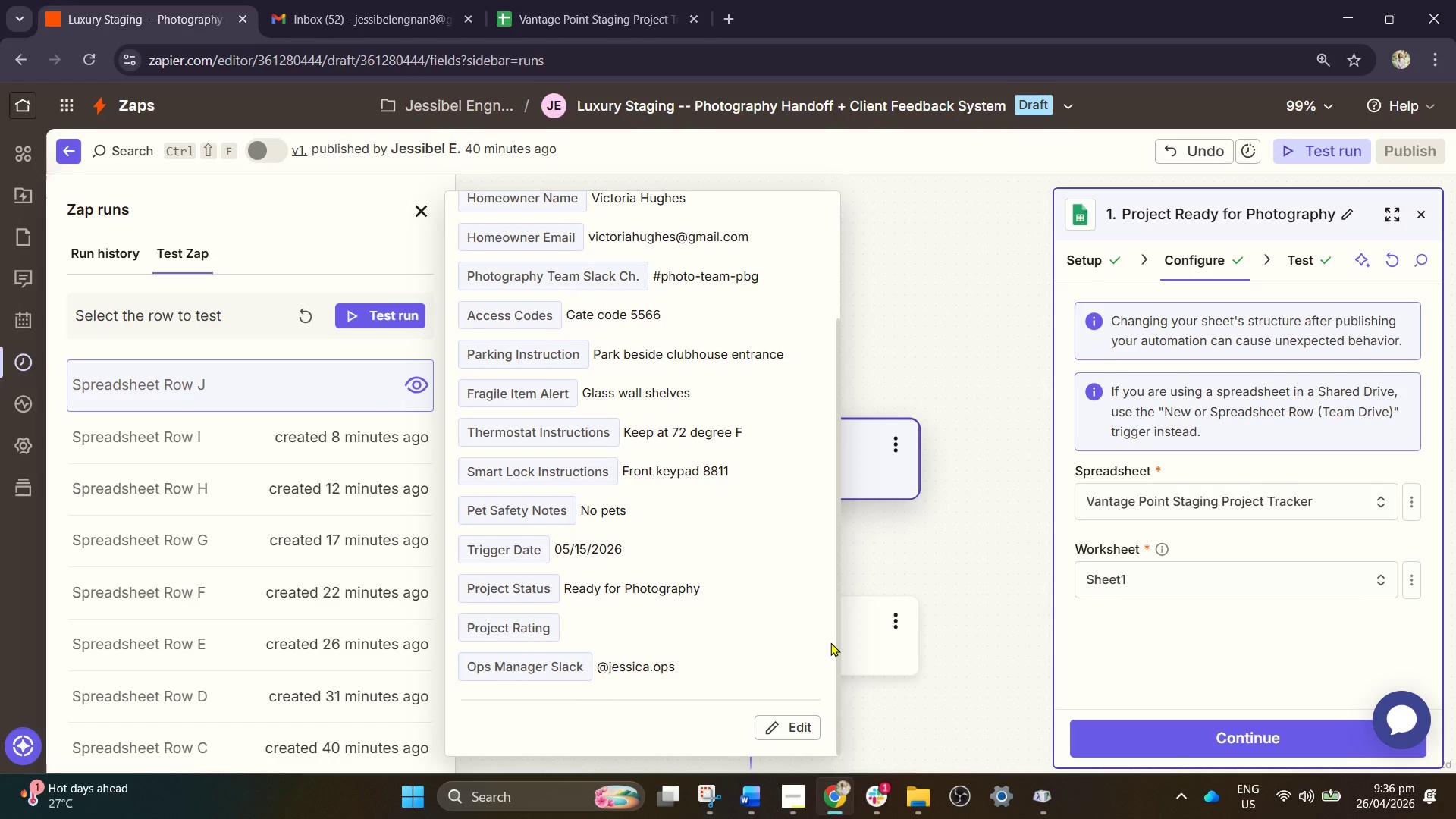 
wait(8.94)
 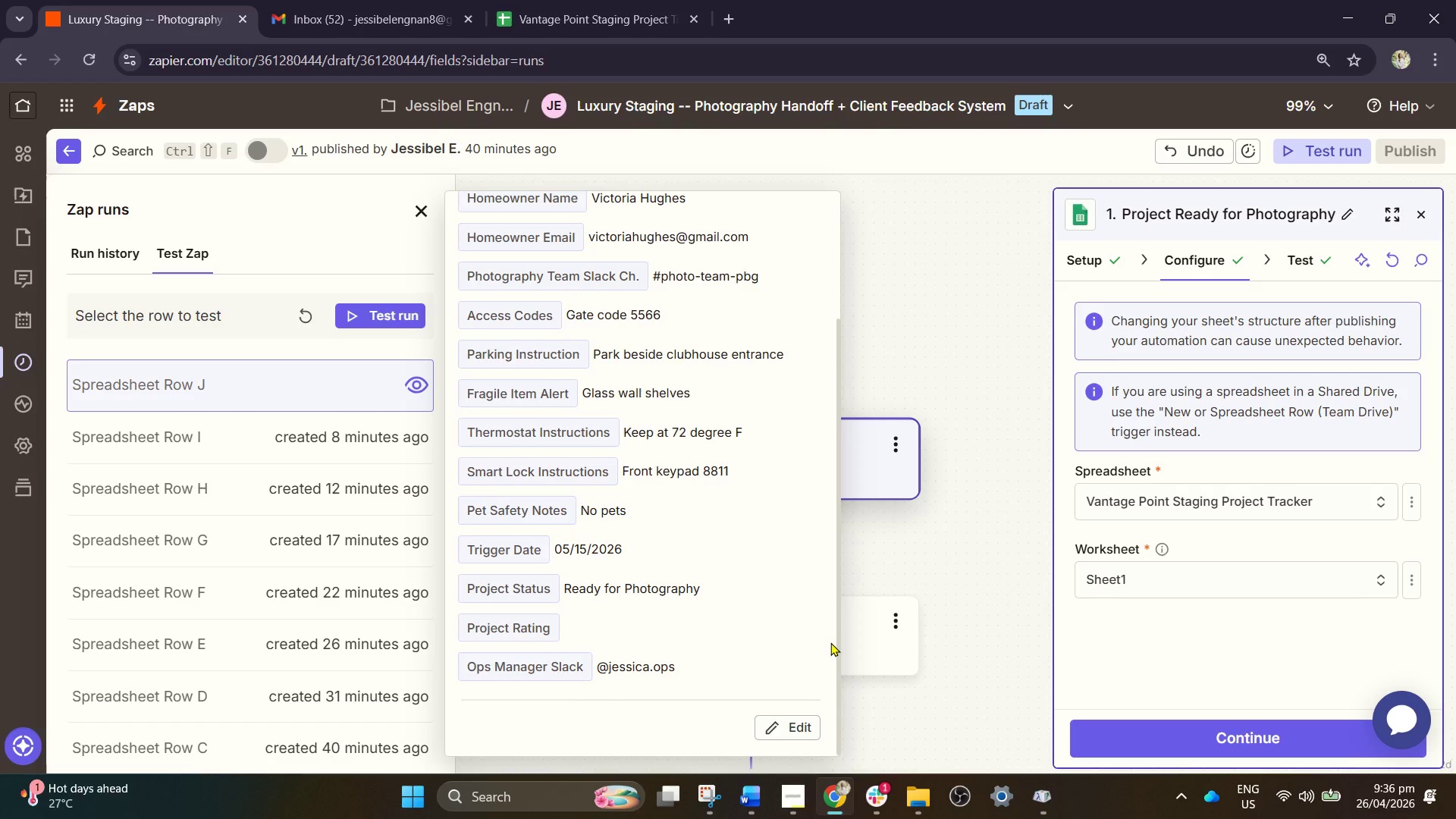 
left_click([301, 450])
 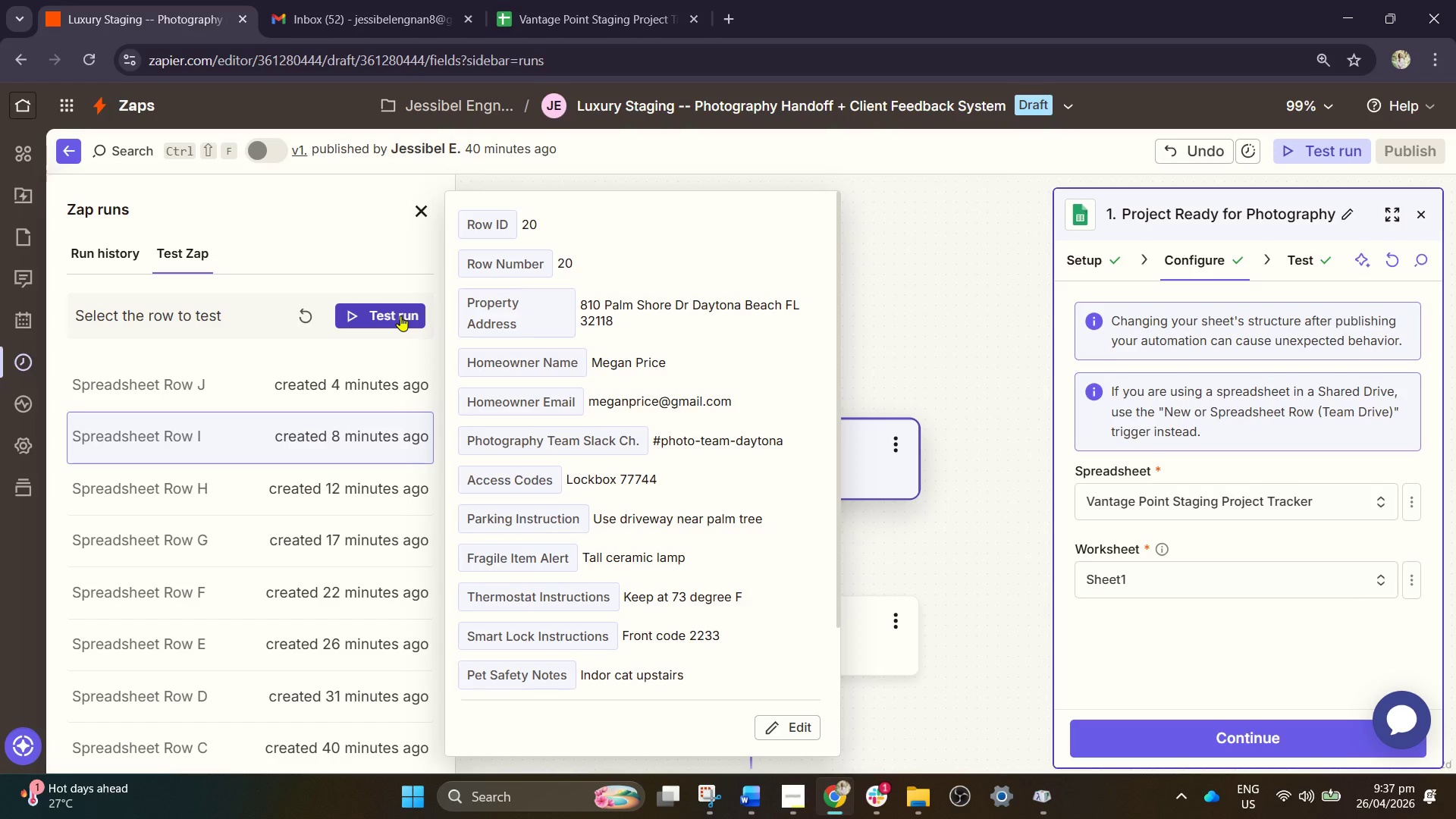 
left_click([400, 315])
 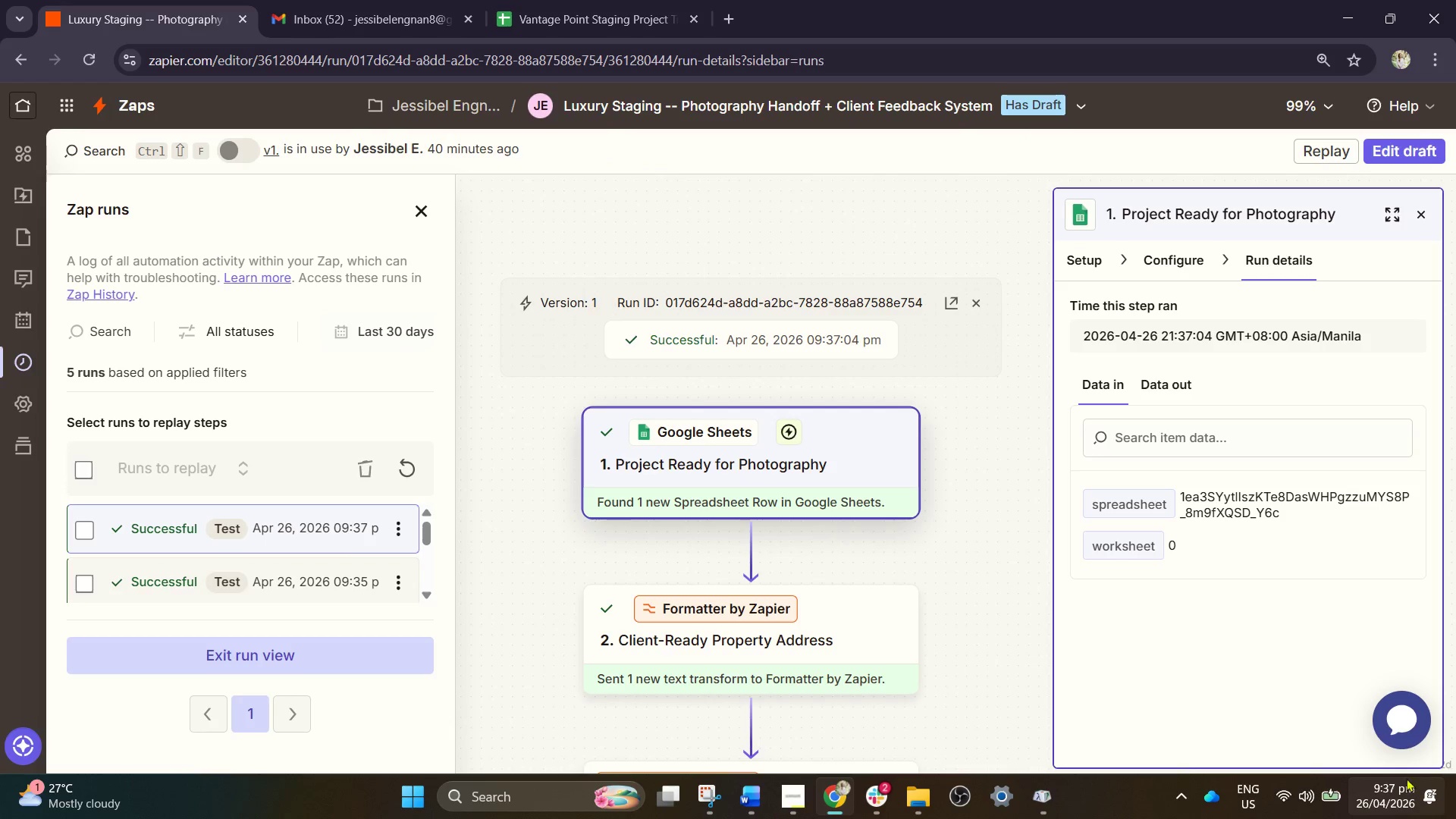 
wait(21.67)
 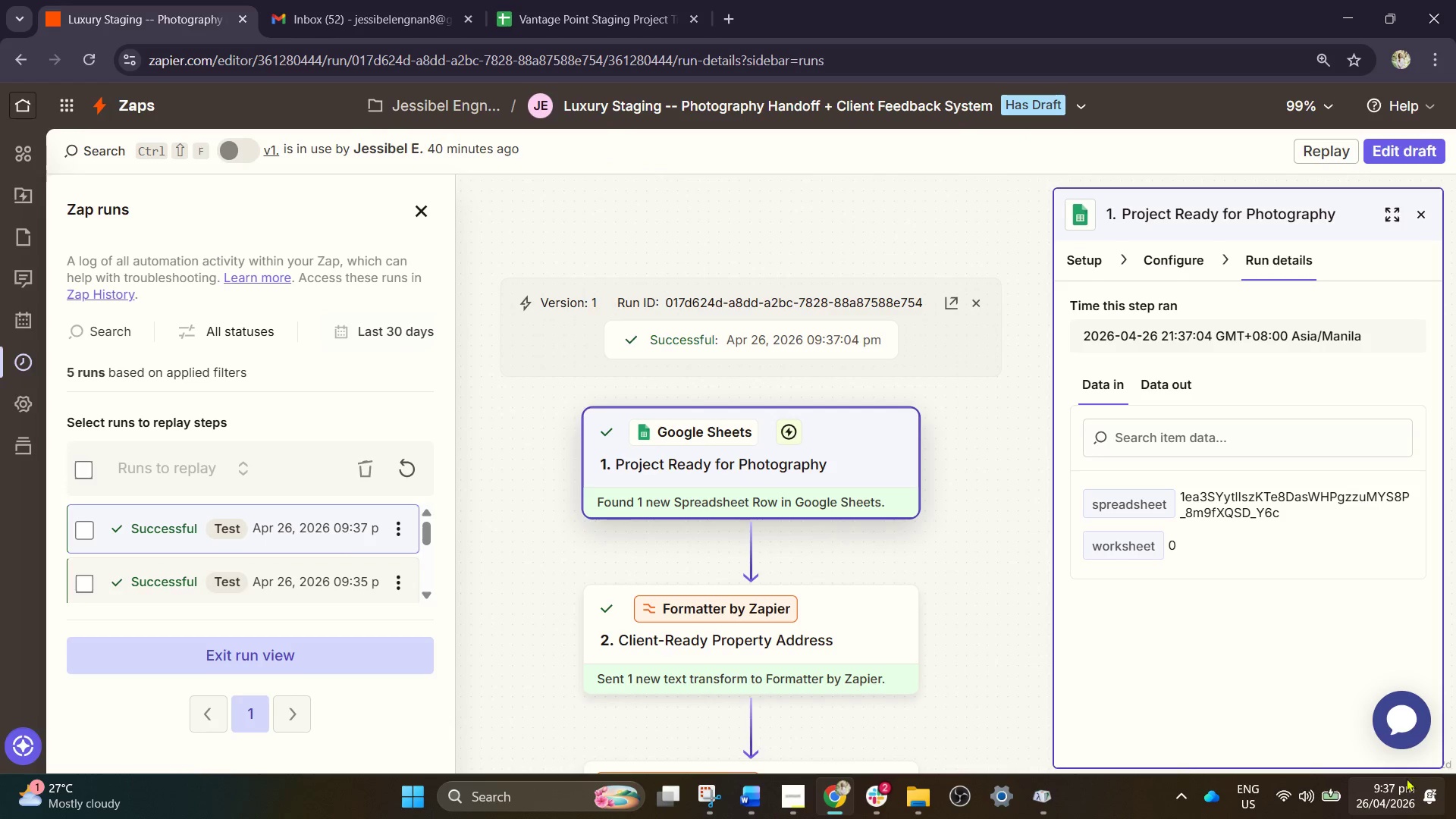 
left_click([1404, 155])
 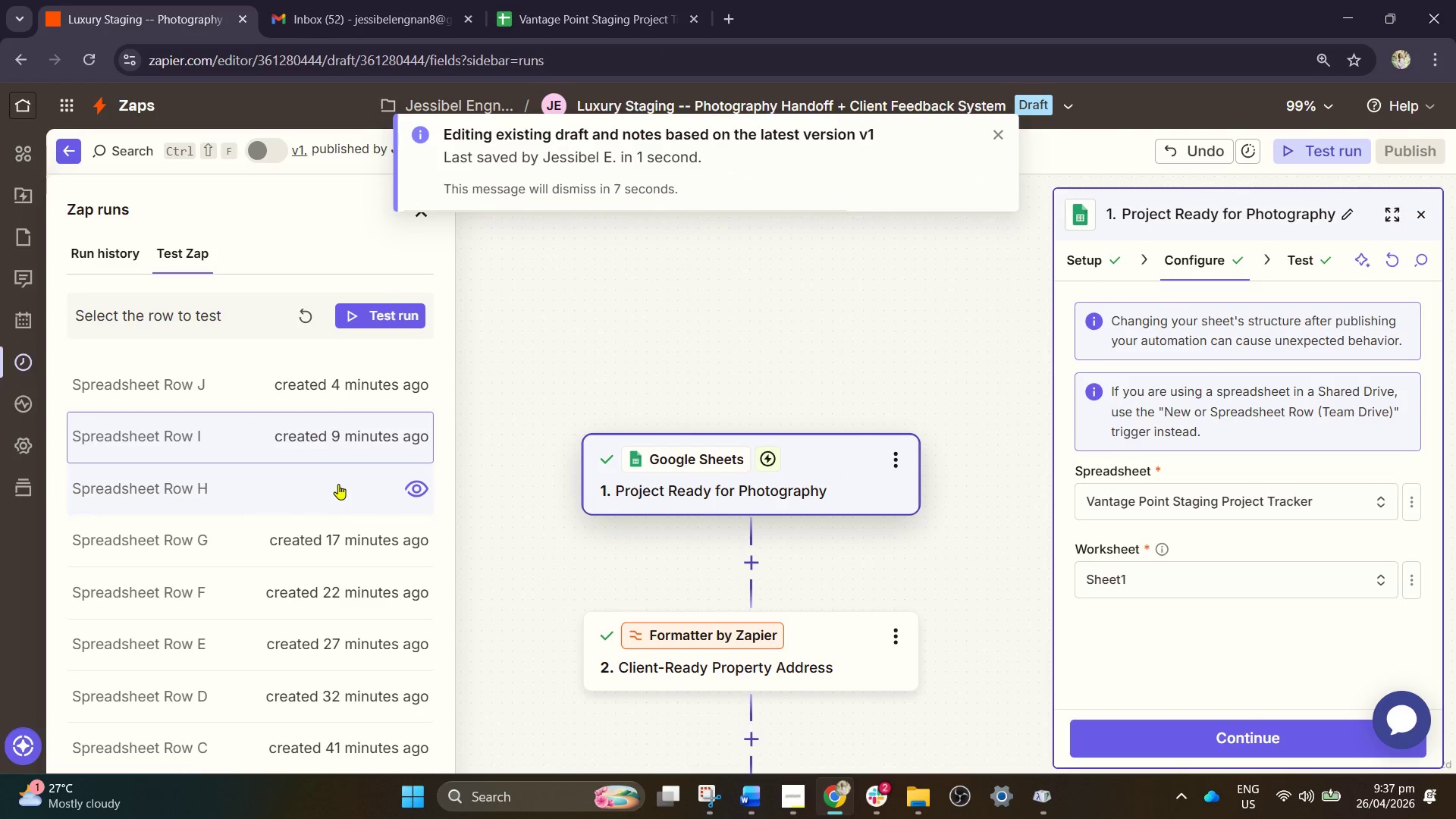 
wait(7.02)
 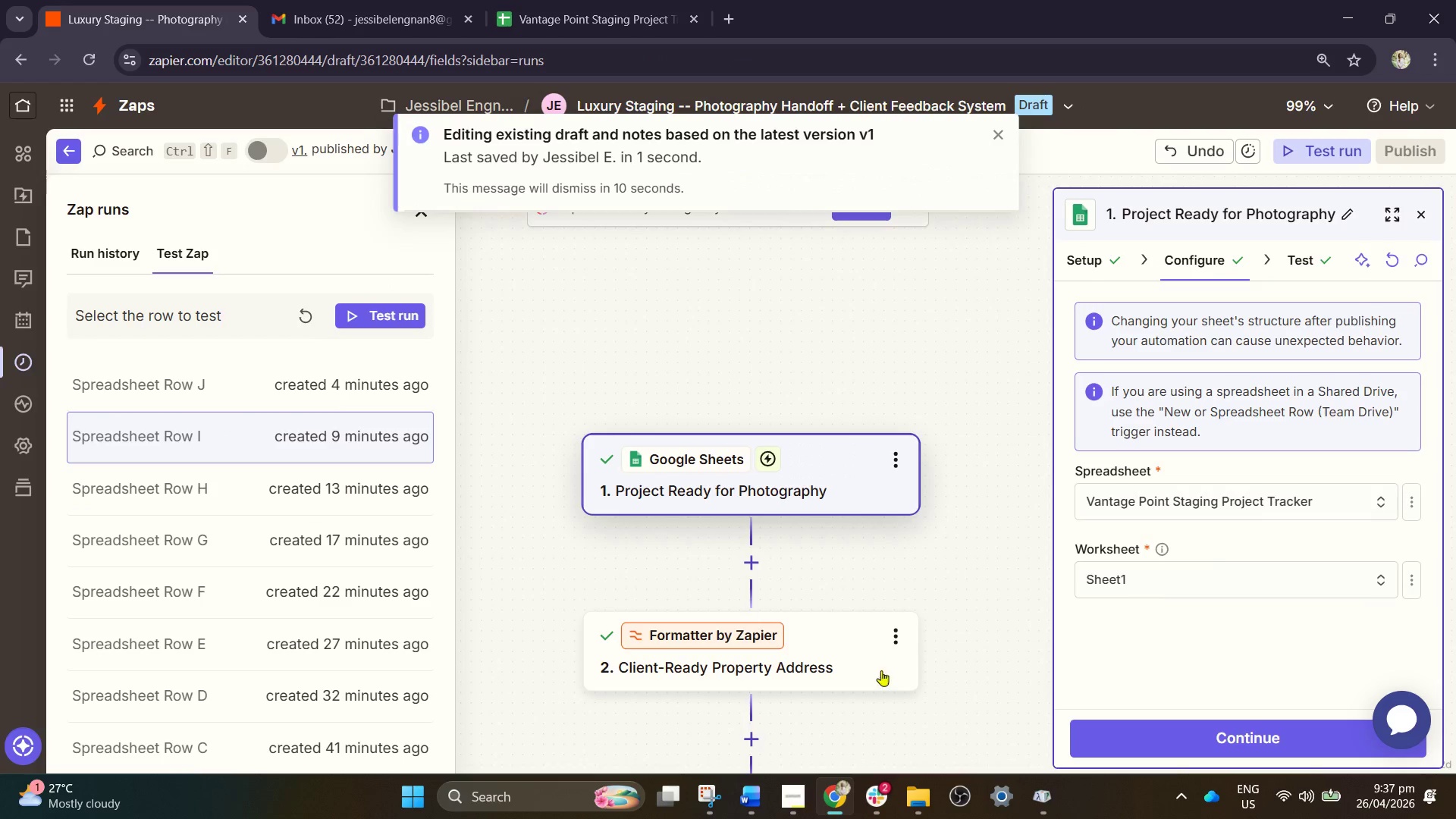 
left_click([338, 484])
 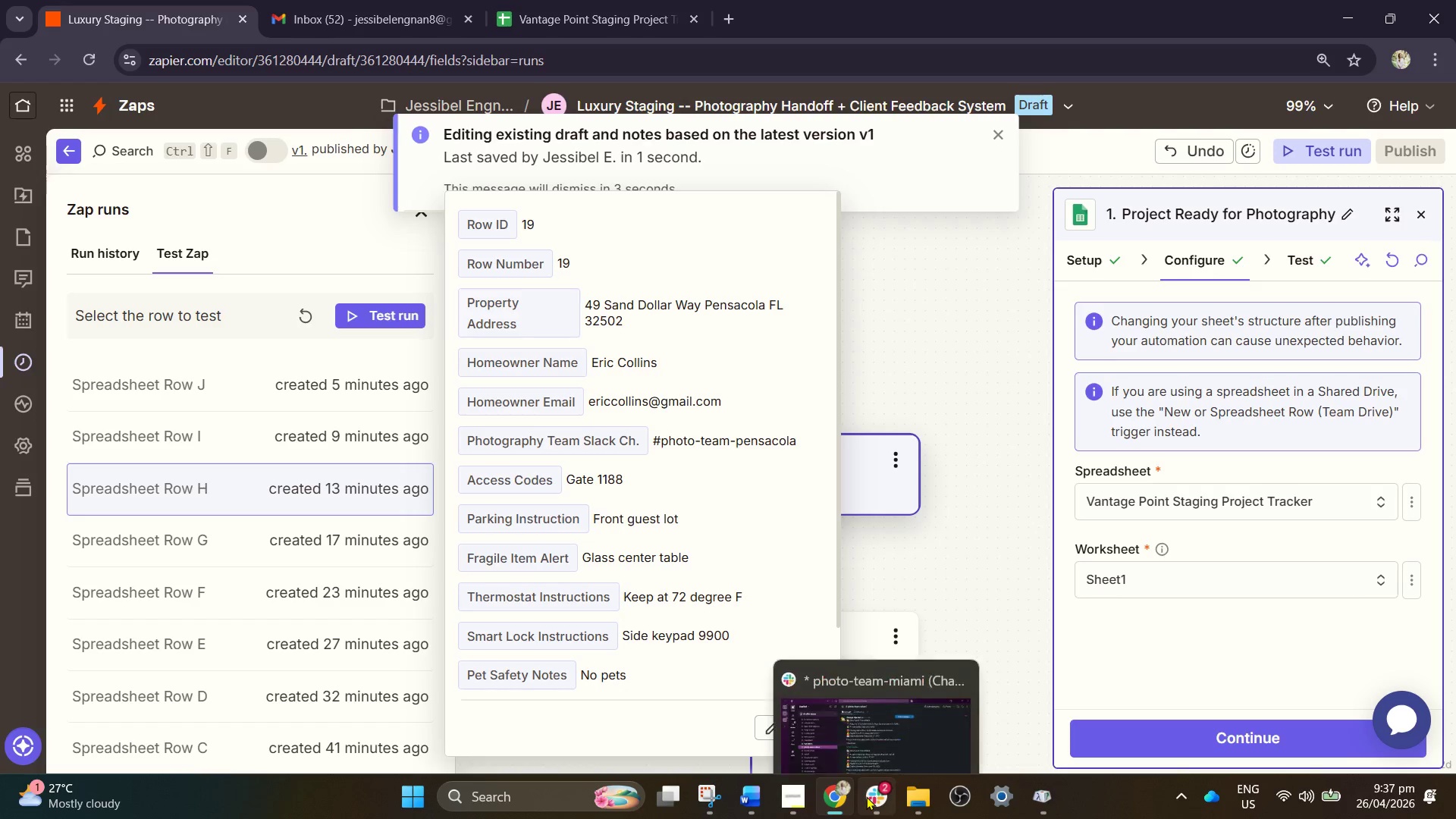 
left_click([362, 443])
 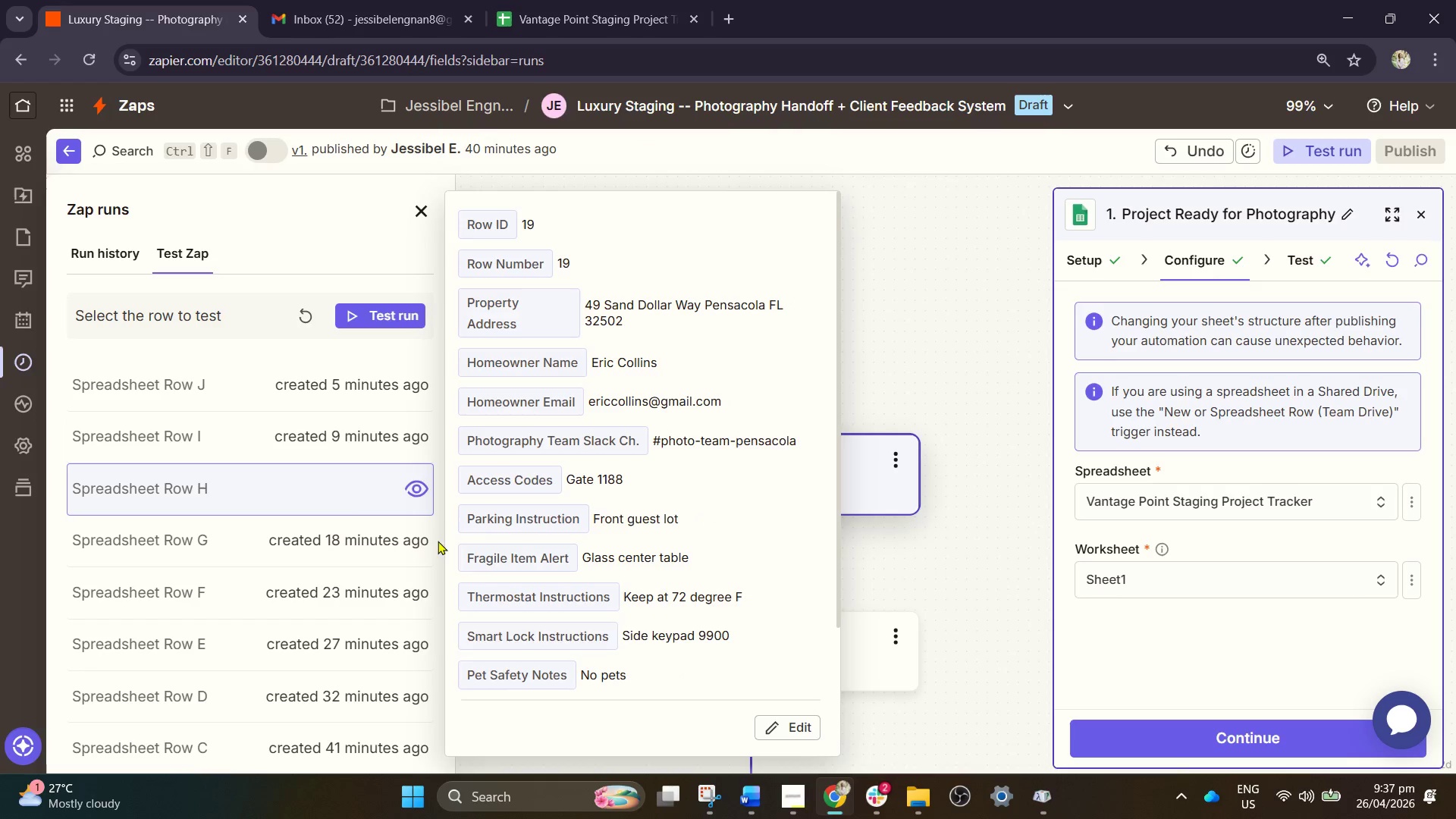 
left_click([880, 787])
 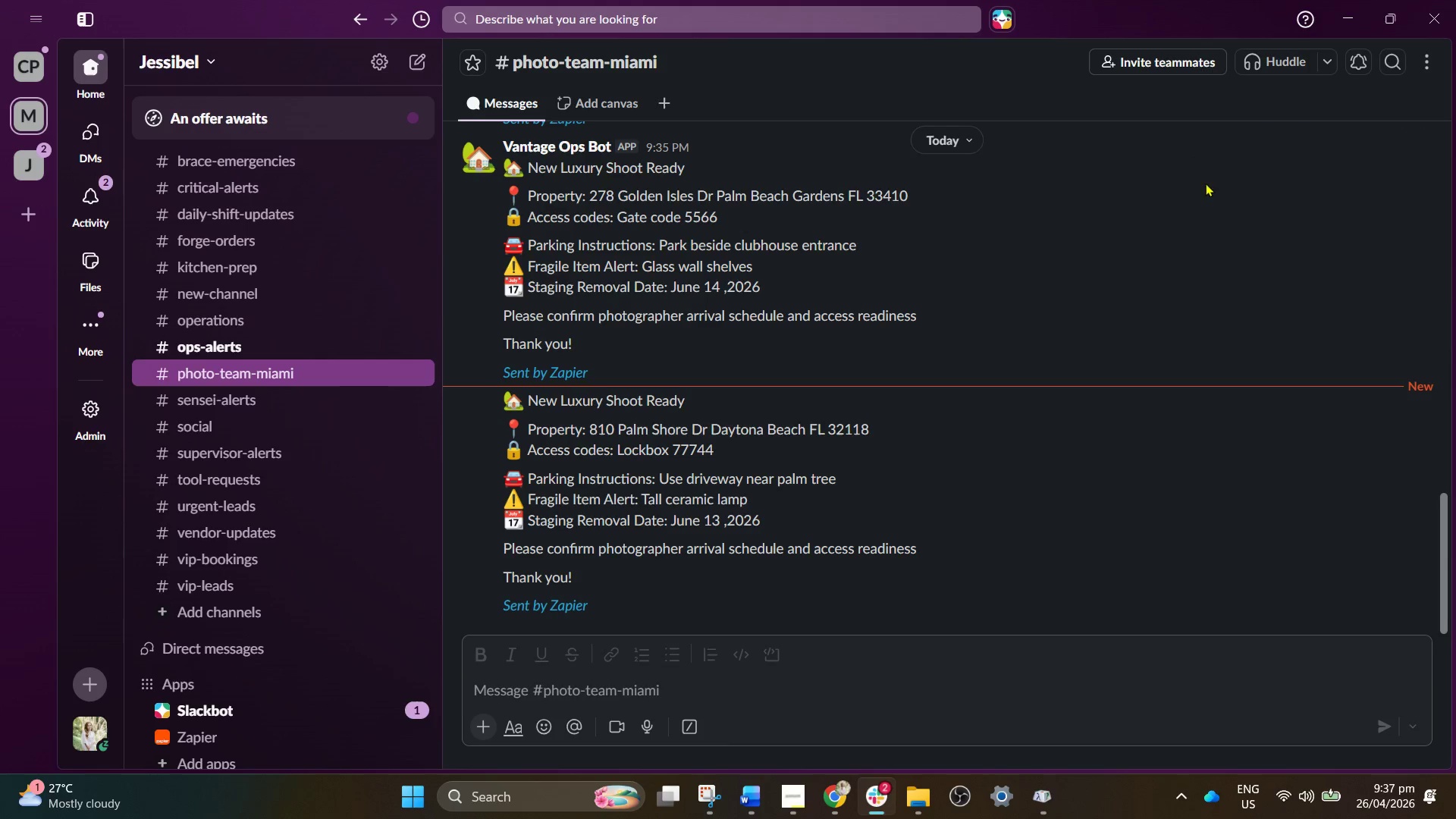 
mouse_move([834, 783])
 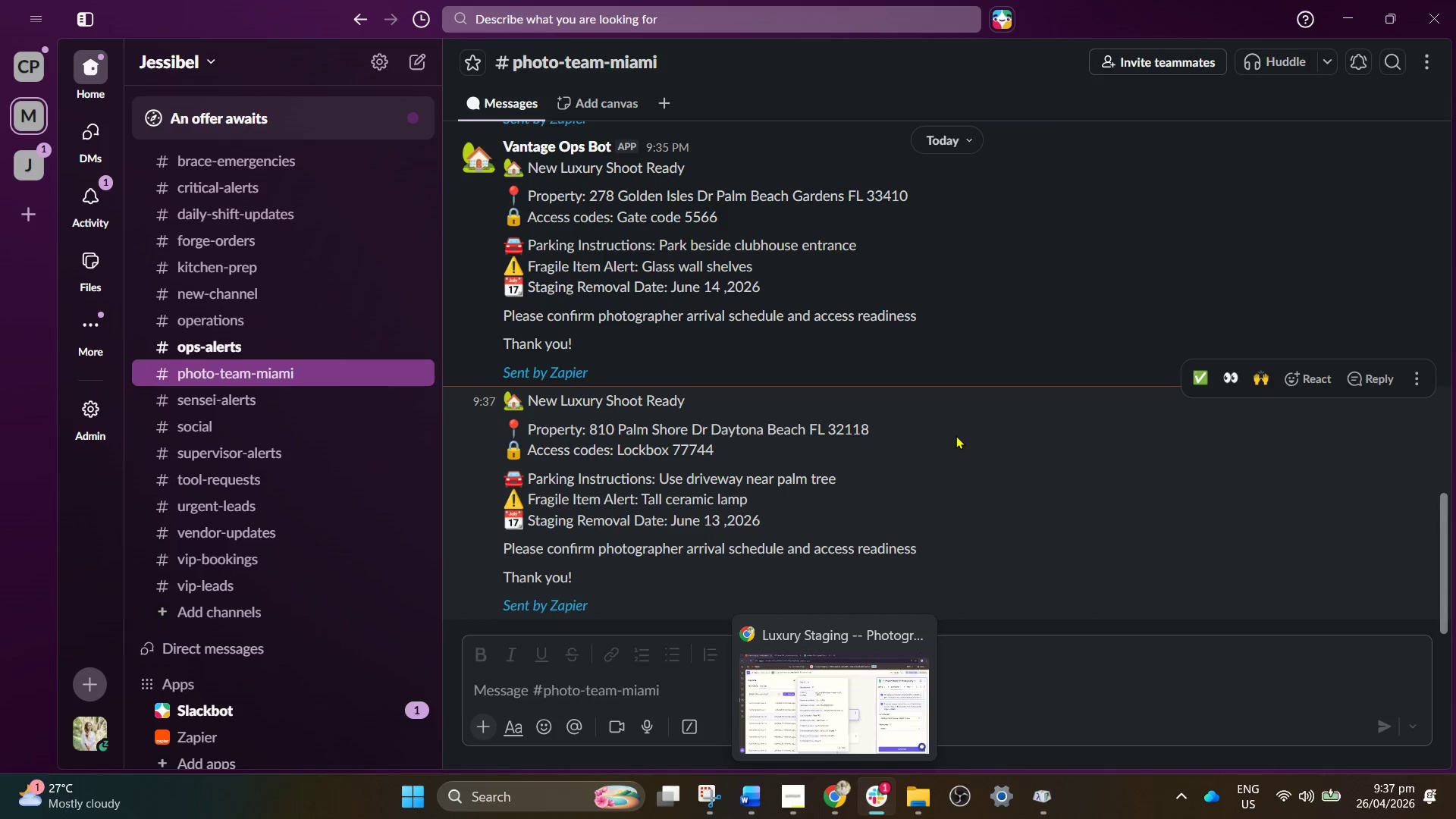 
scroll: coordinate [956, 433], scroll_direction: down, amount: 1.0
 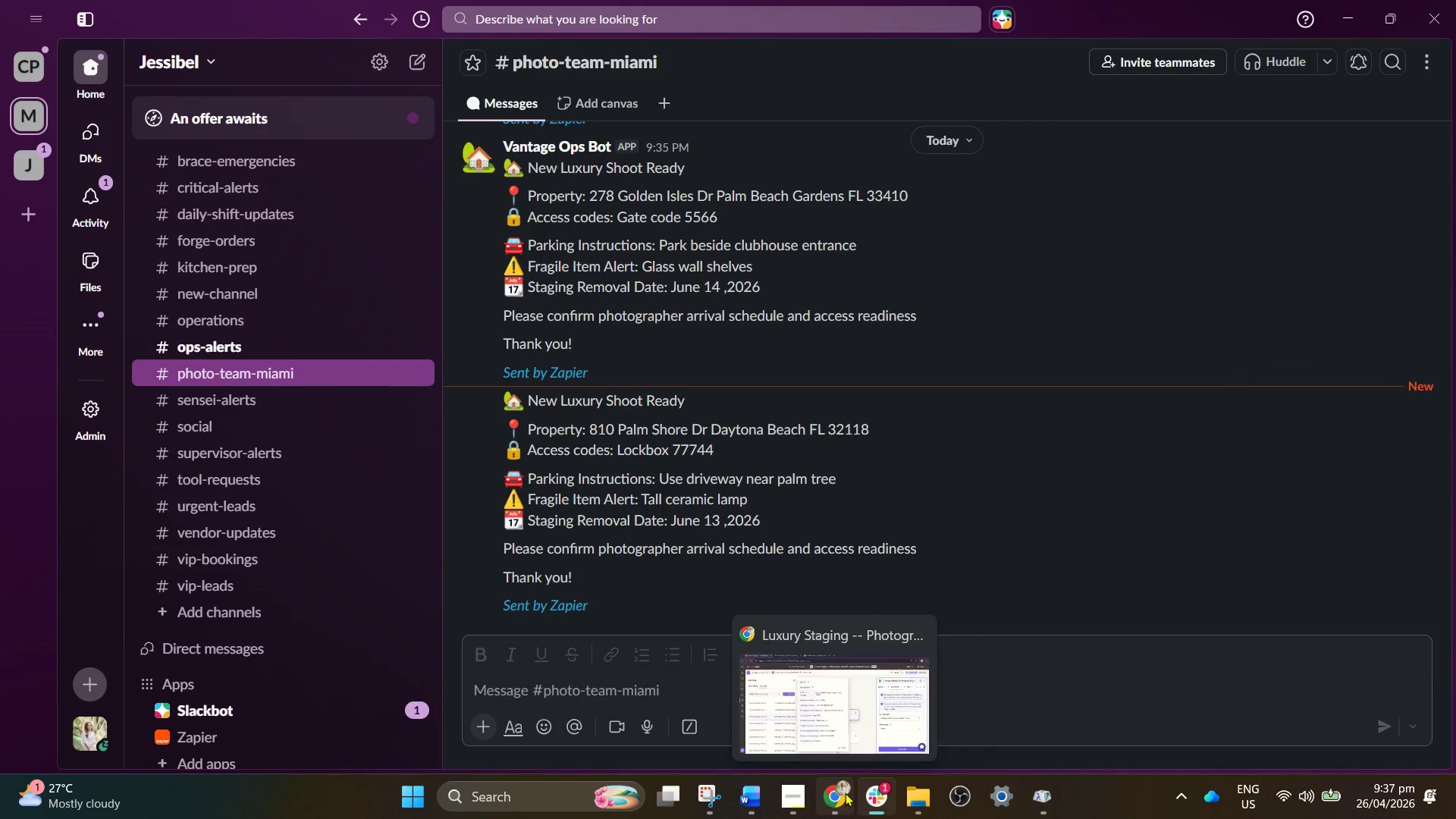 
left_click([842, 792])
 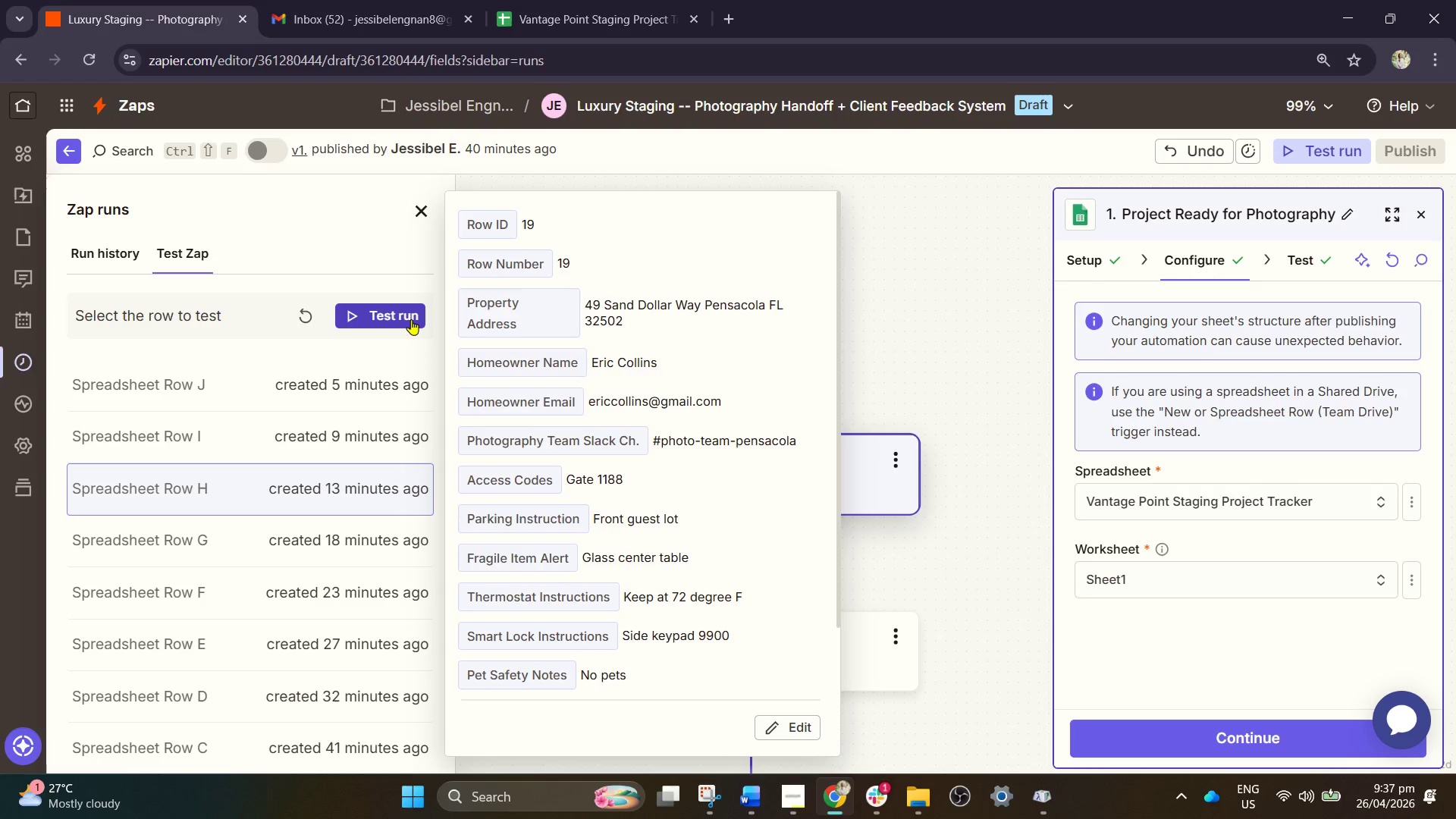 
left_click([411, 319])
 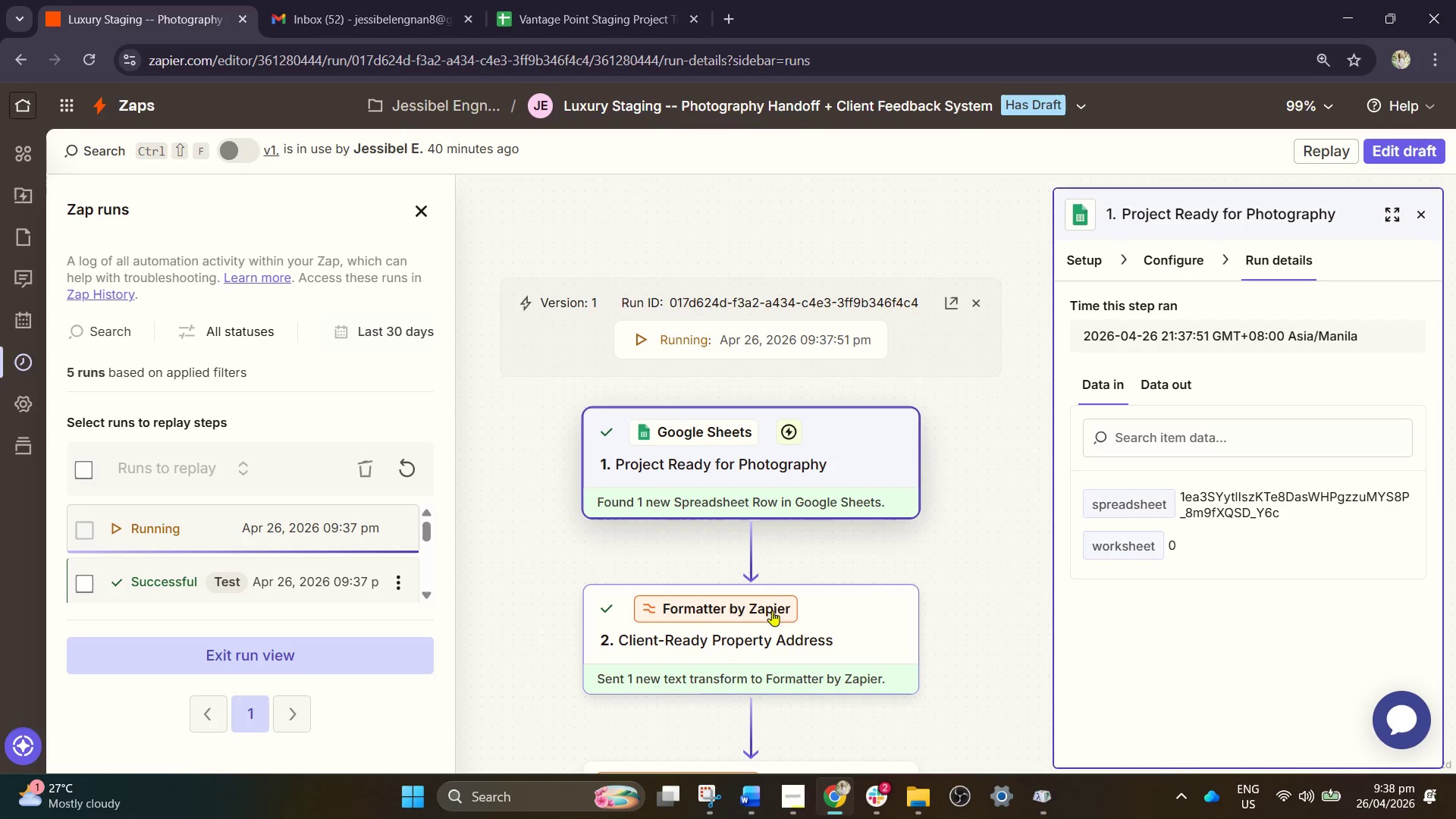 
wait(18.2)
 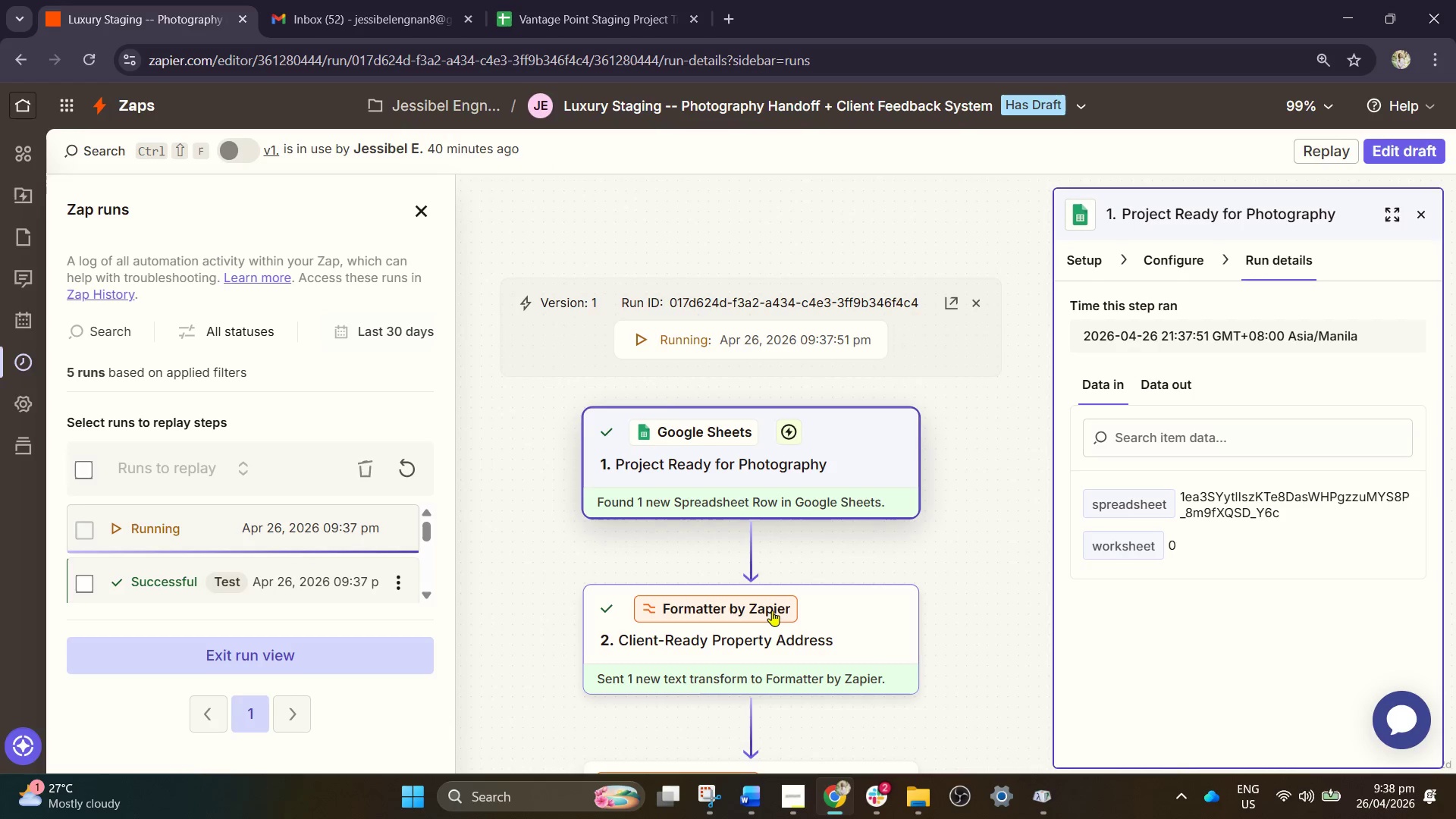 
scroll: coordinate [704, 459], scroll_direction: up, amount: 1.0
 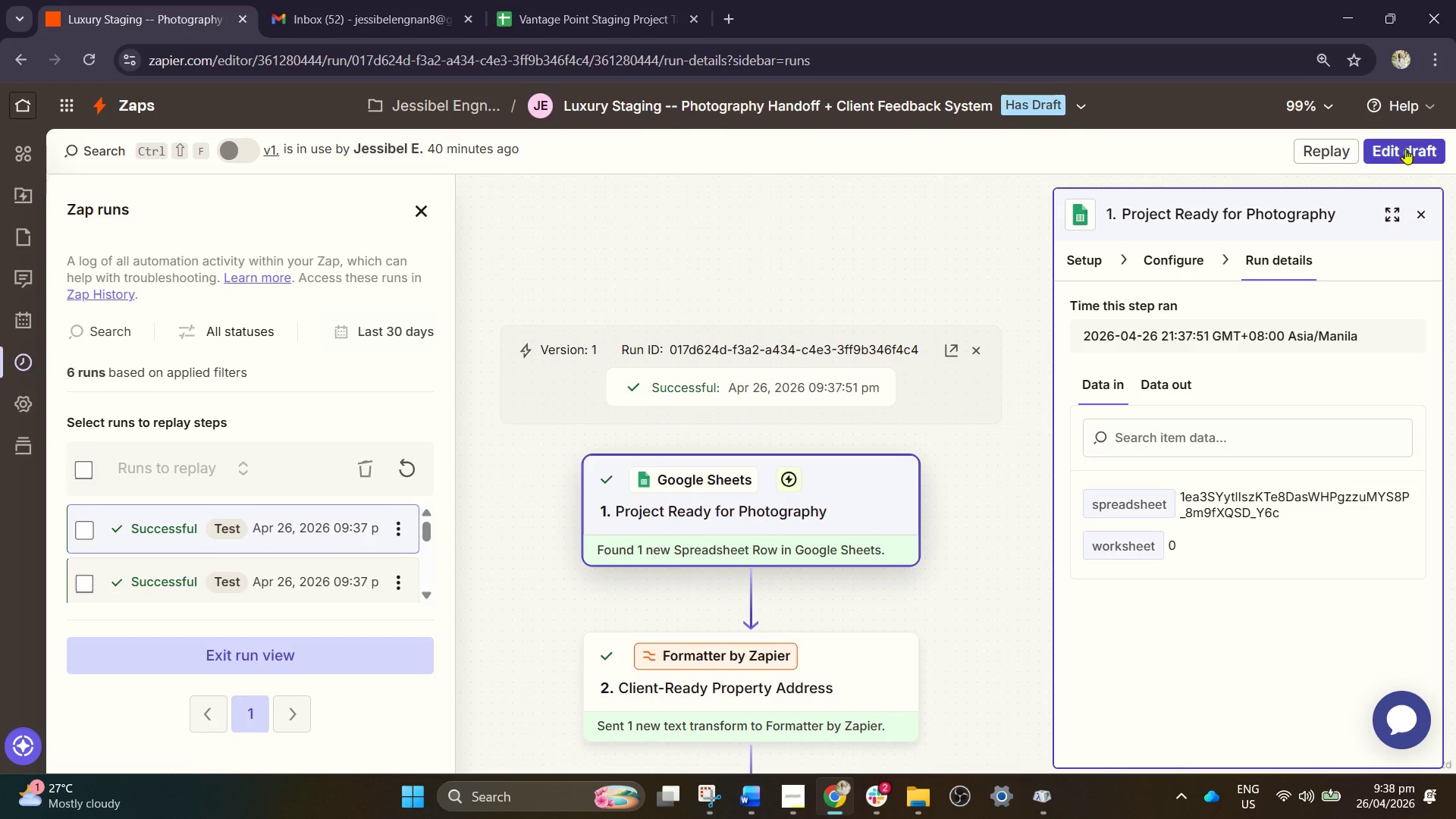 
left_click([1405, 151])